 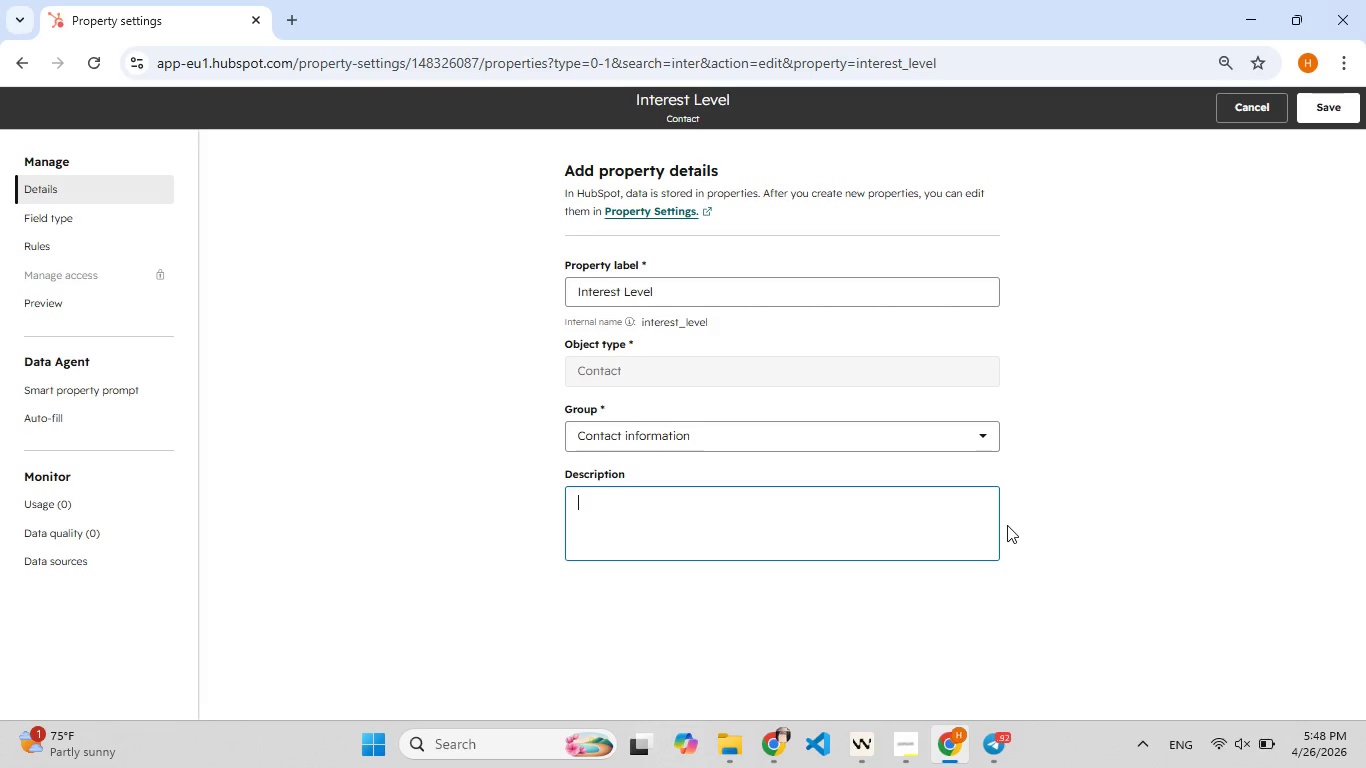 
type(Used for Botanical Reserve e[F9])
key(Backspace)
type(waitlist seg[F8]mentation)
 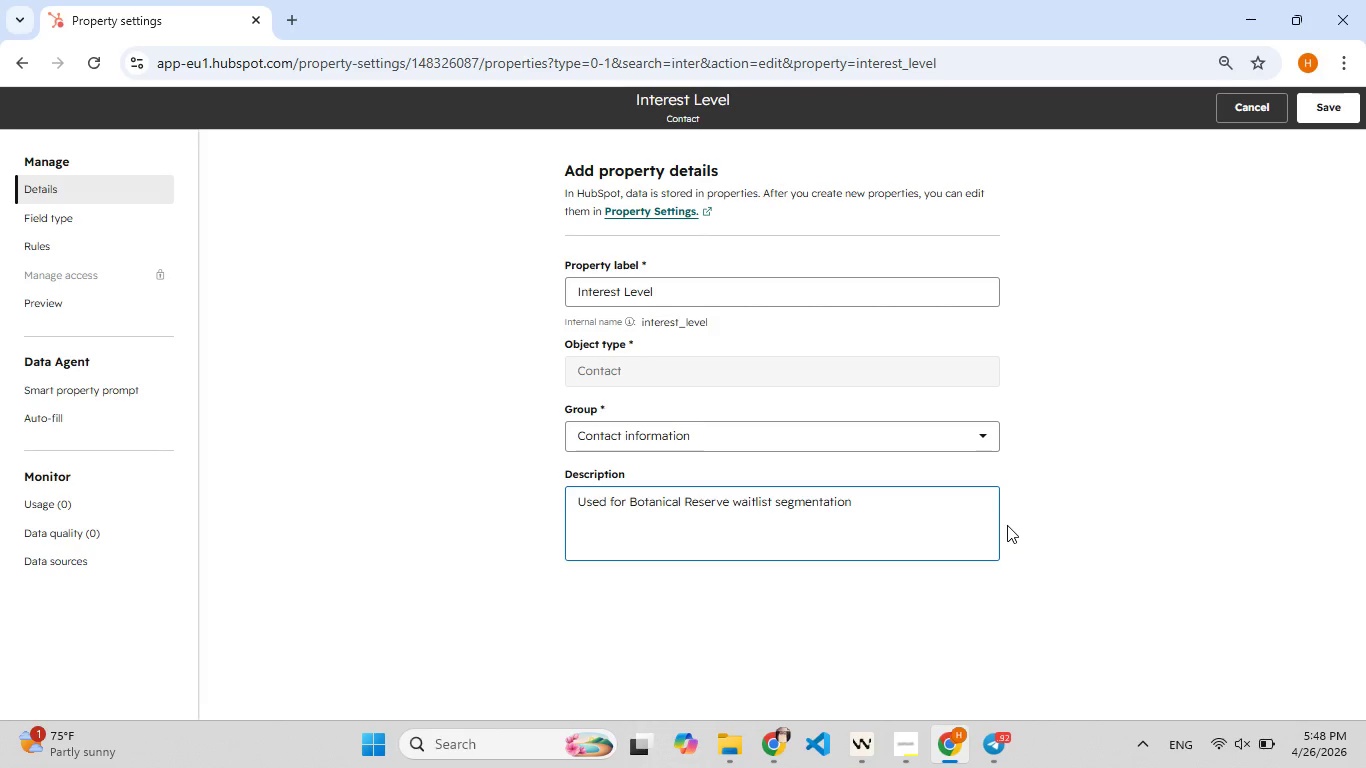 
wait(13.02)
 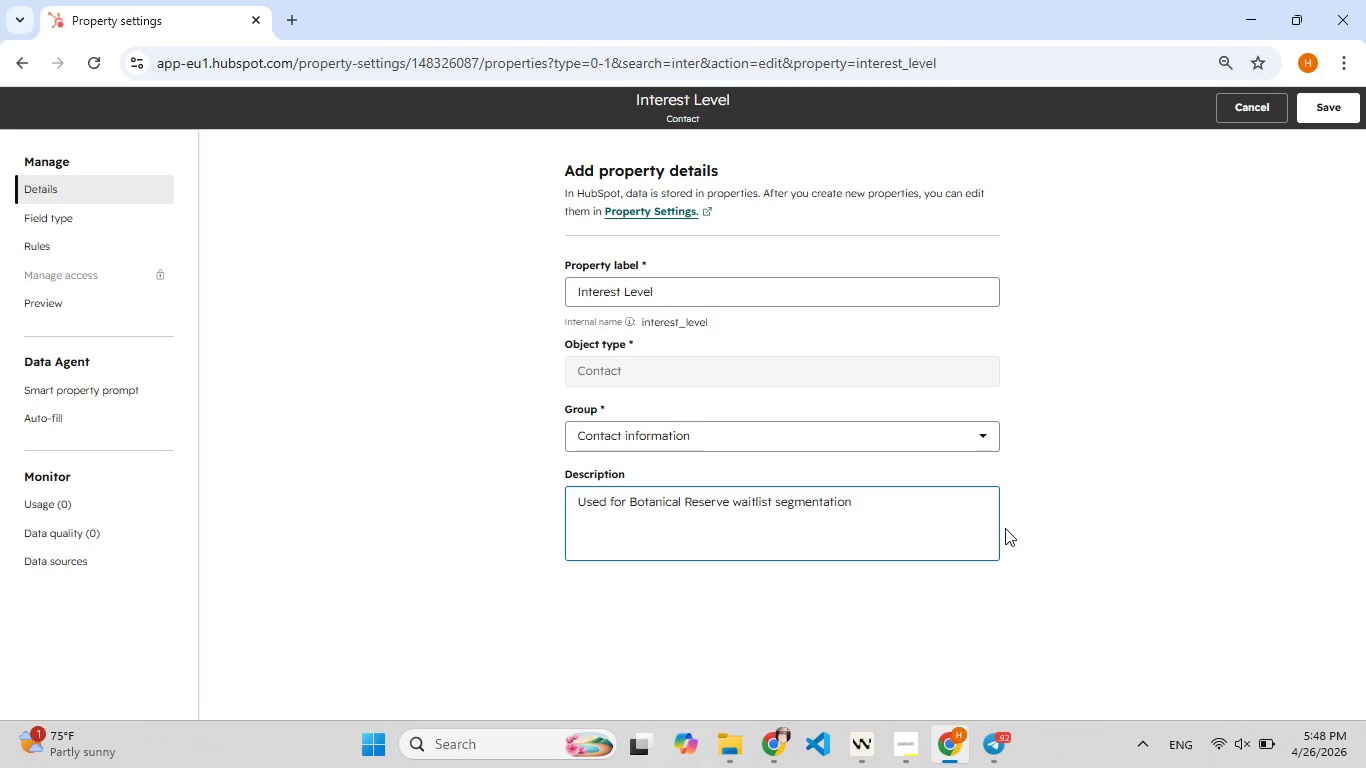 
left_click([64, 217])
 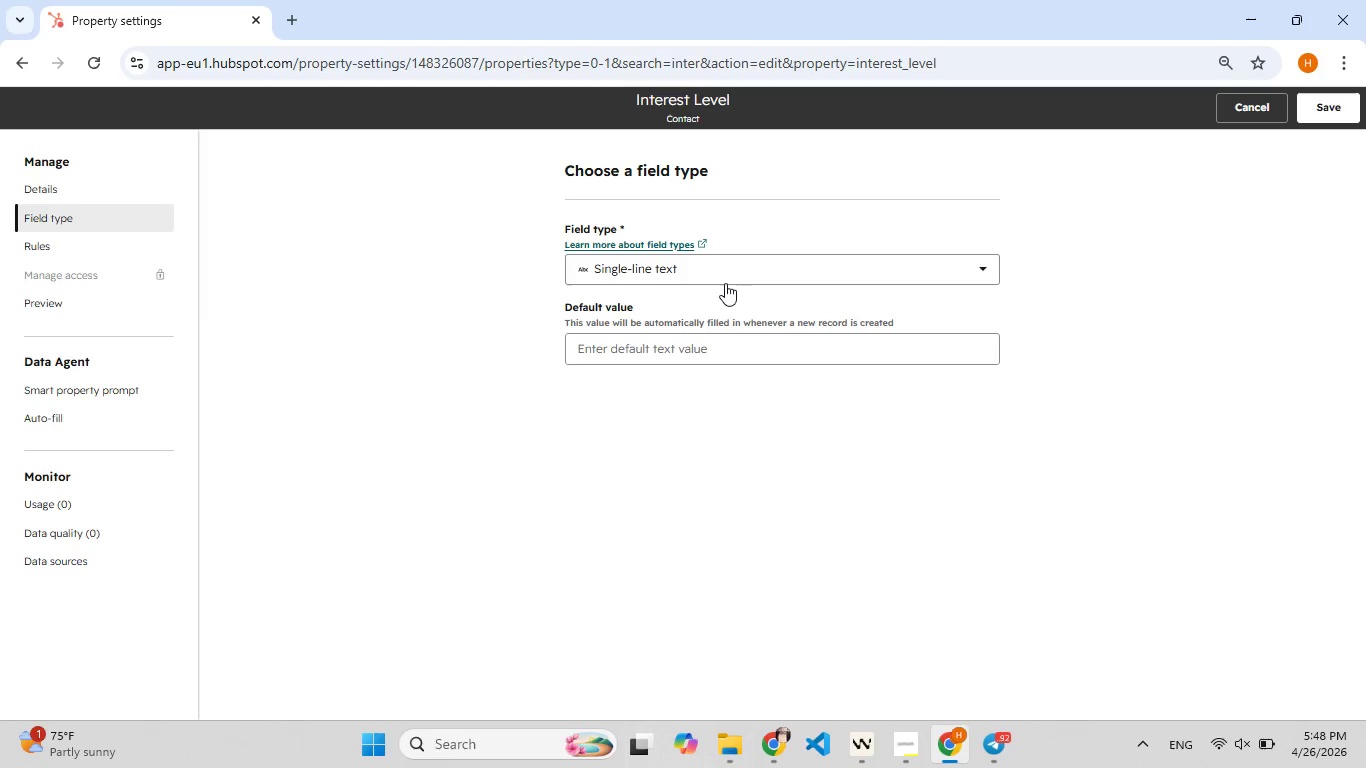 
left_click([722, 272])
 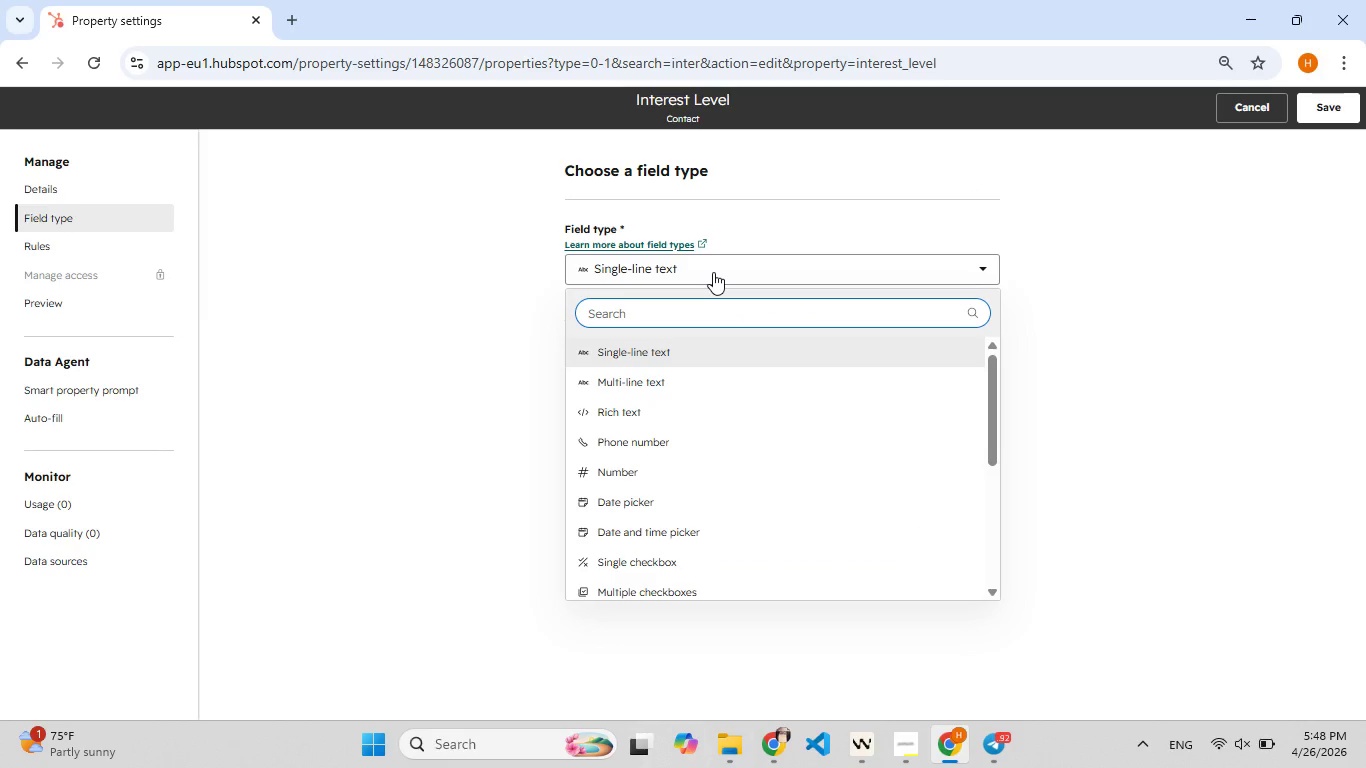 
type(dro)
 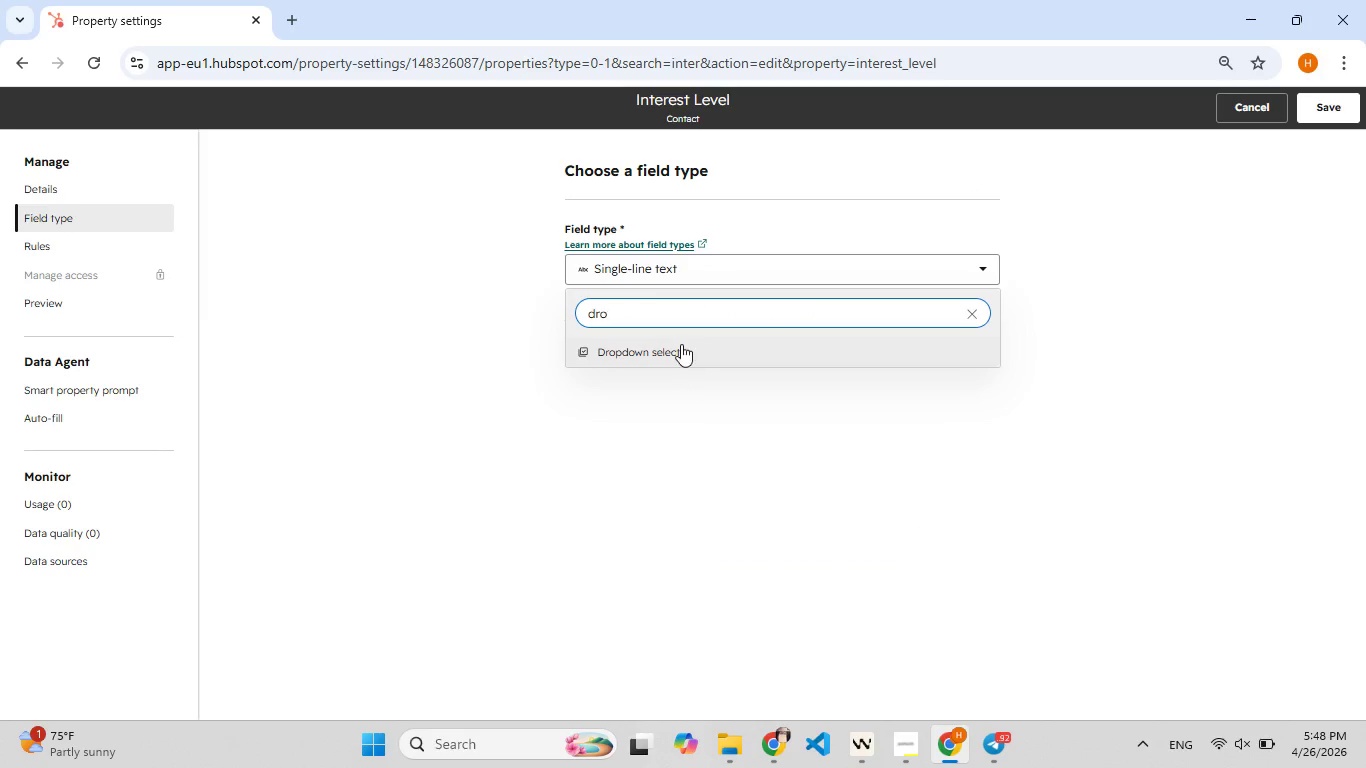 
left_click([681, 346])
 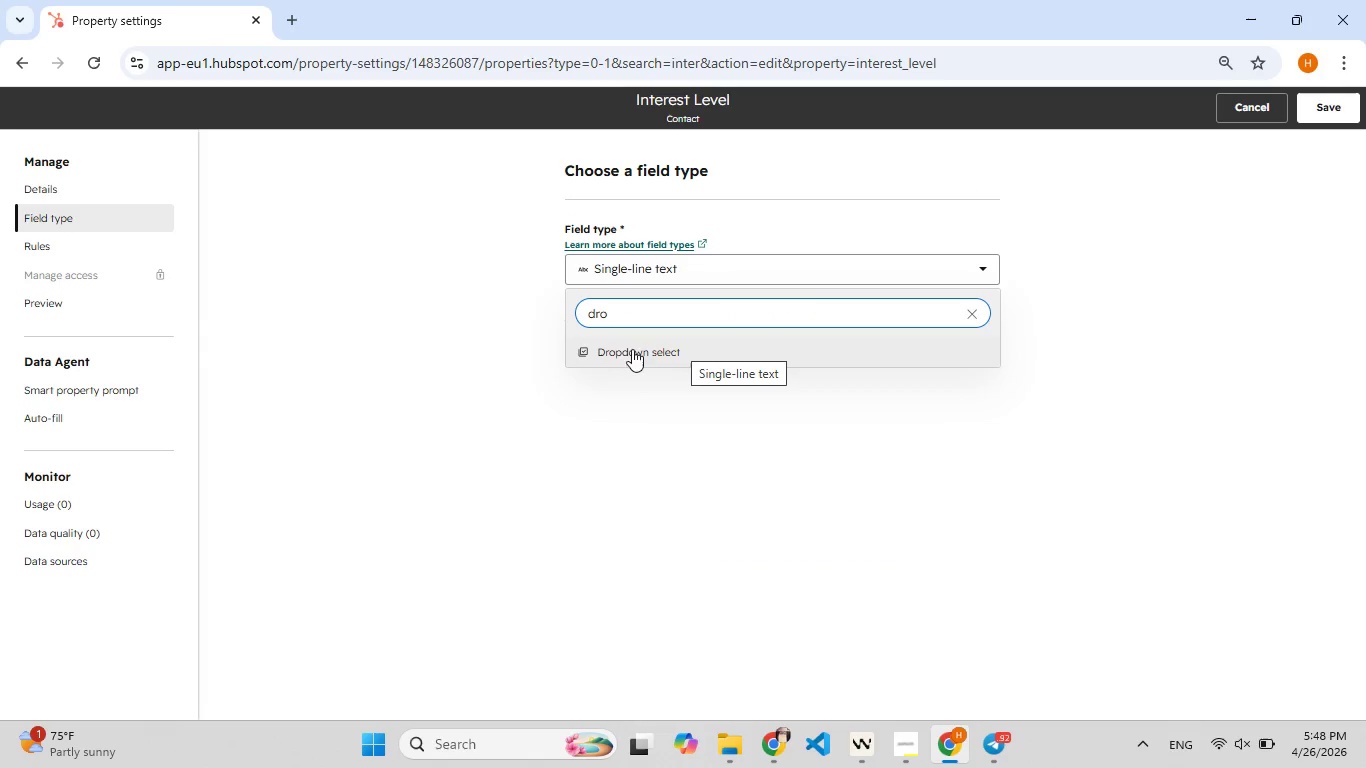 
left_click([614, 349])
 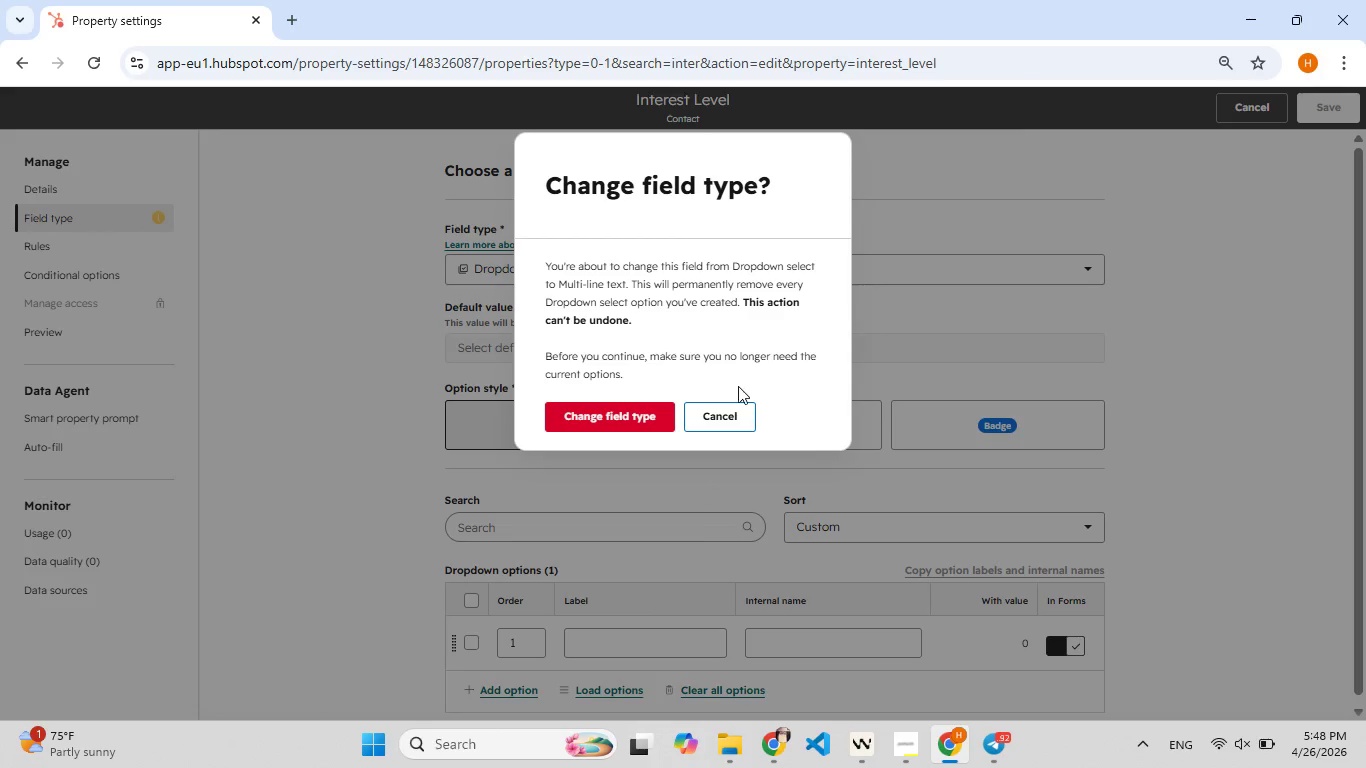 
left_click([727, 417])
 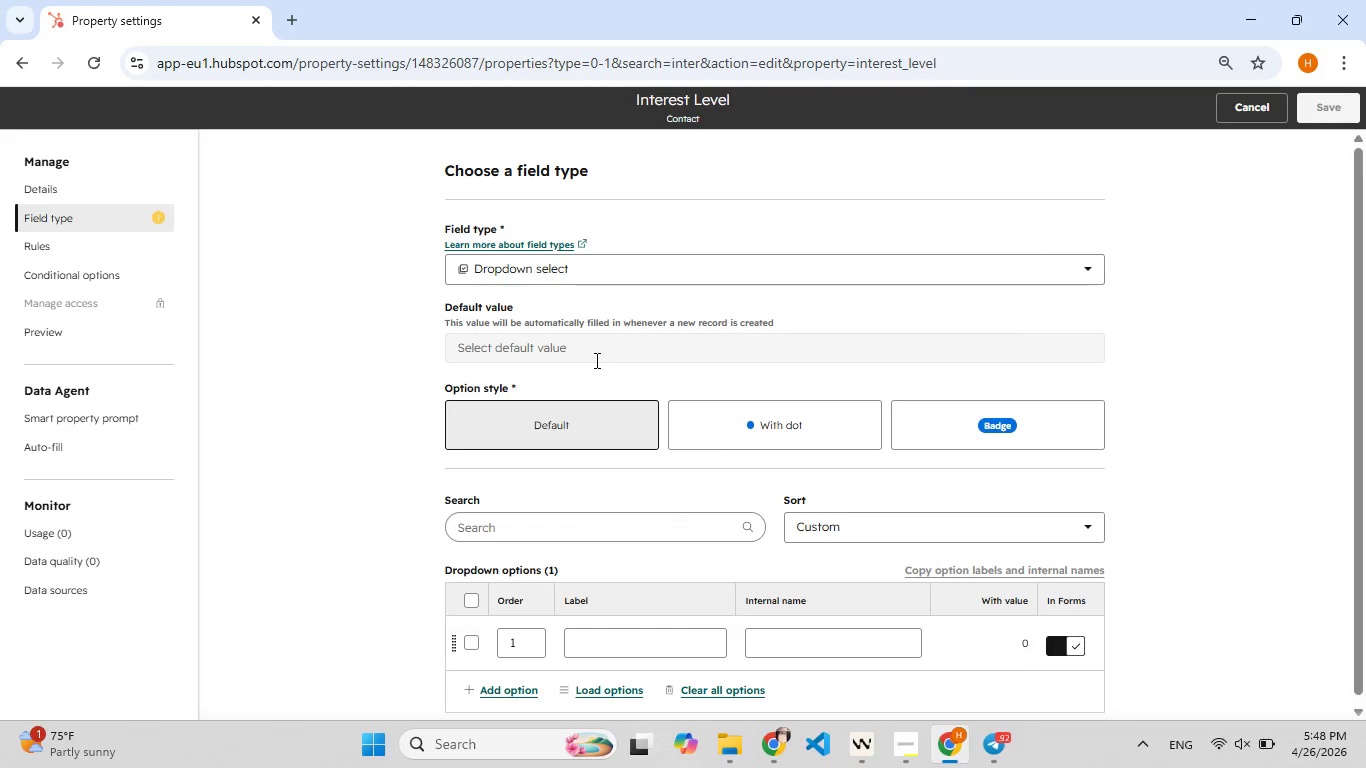 
scroll: coordinate [585, 406], scroll_direction: down, amount: 8.0
 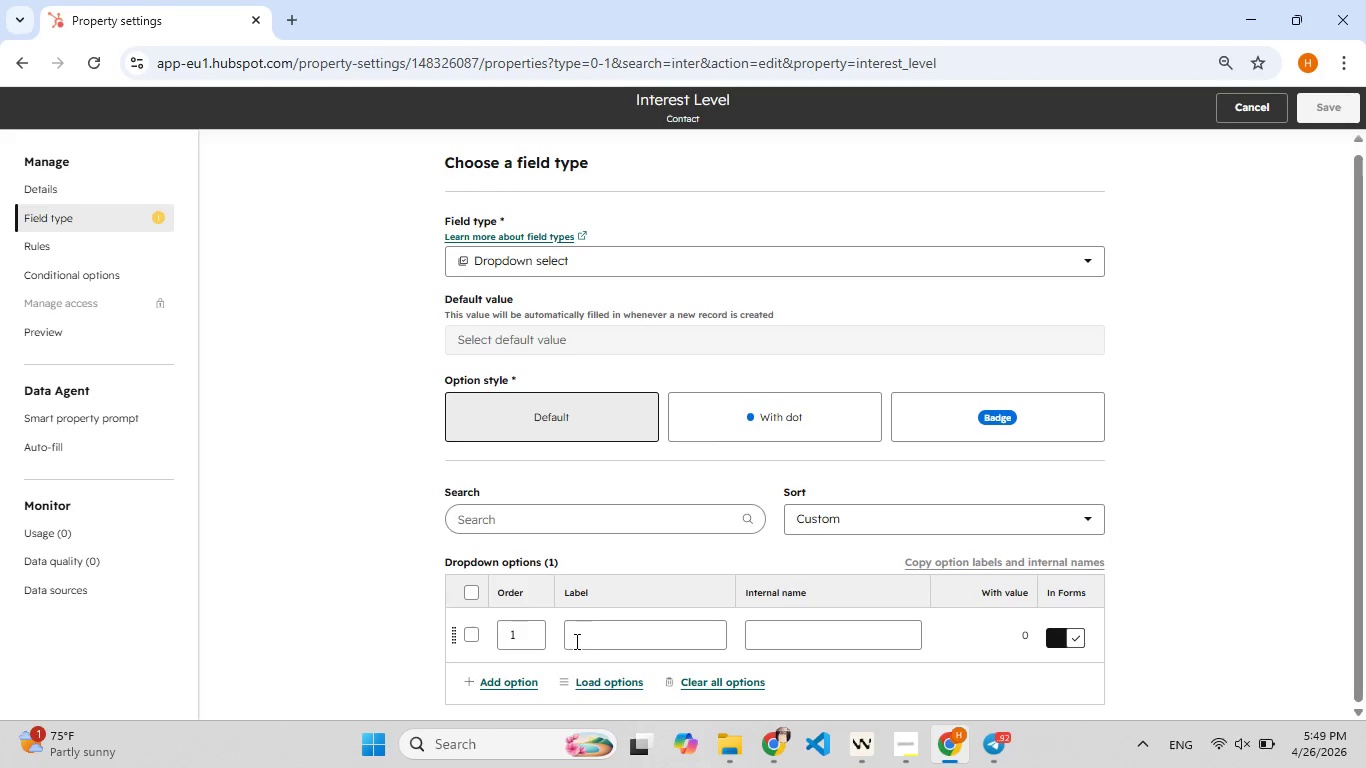 
left_click([583, 636])
 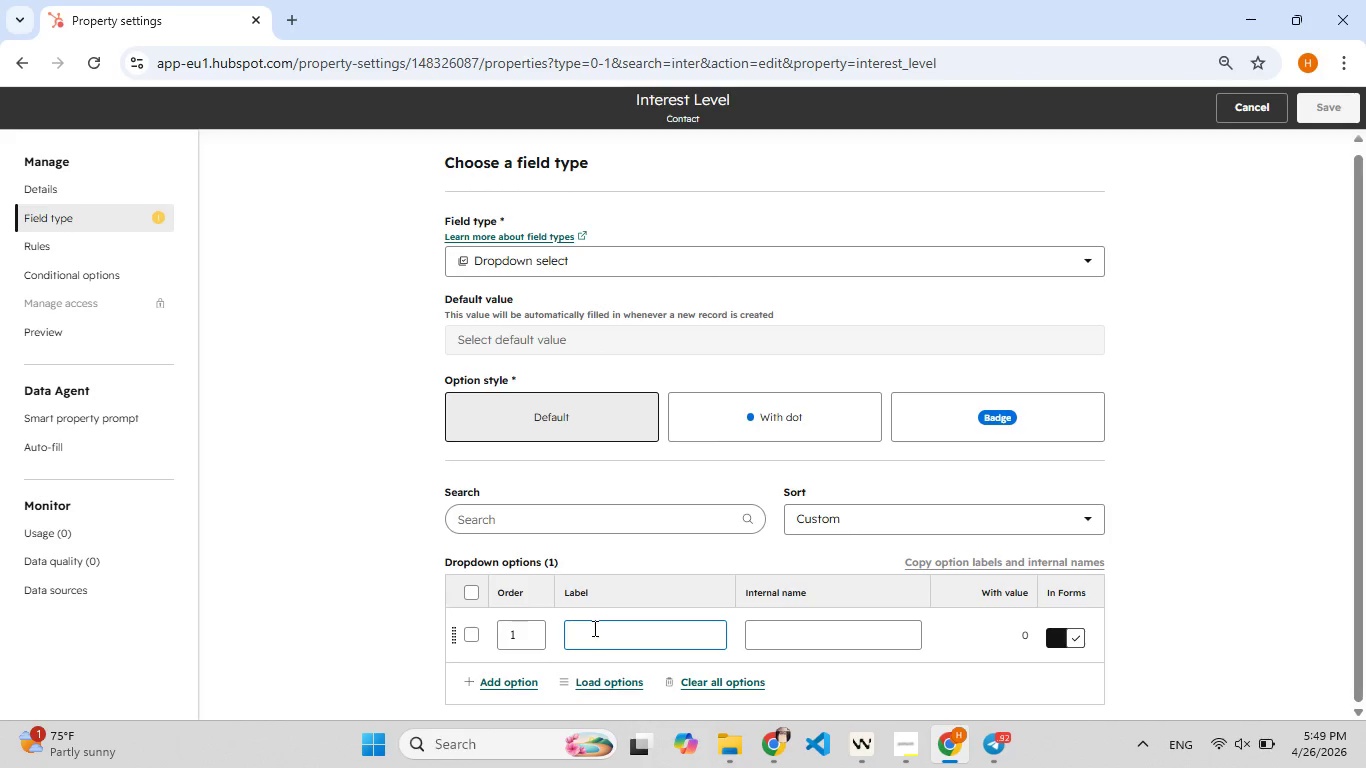 
key(Shift+F8)
 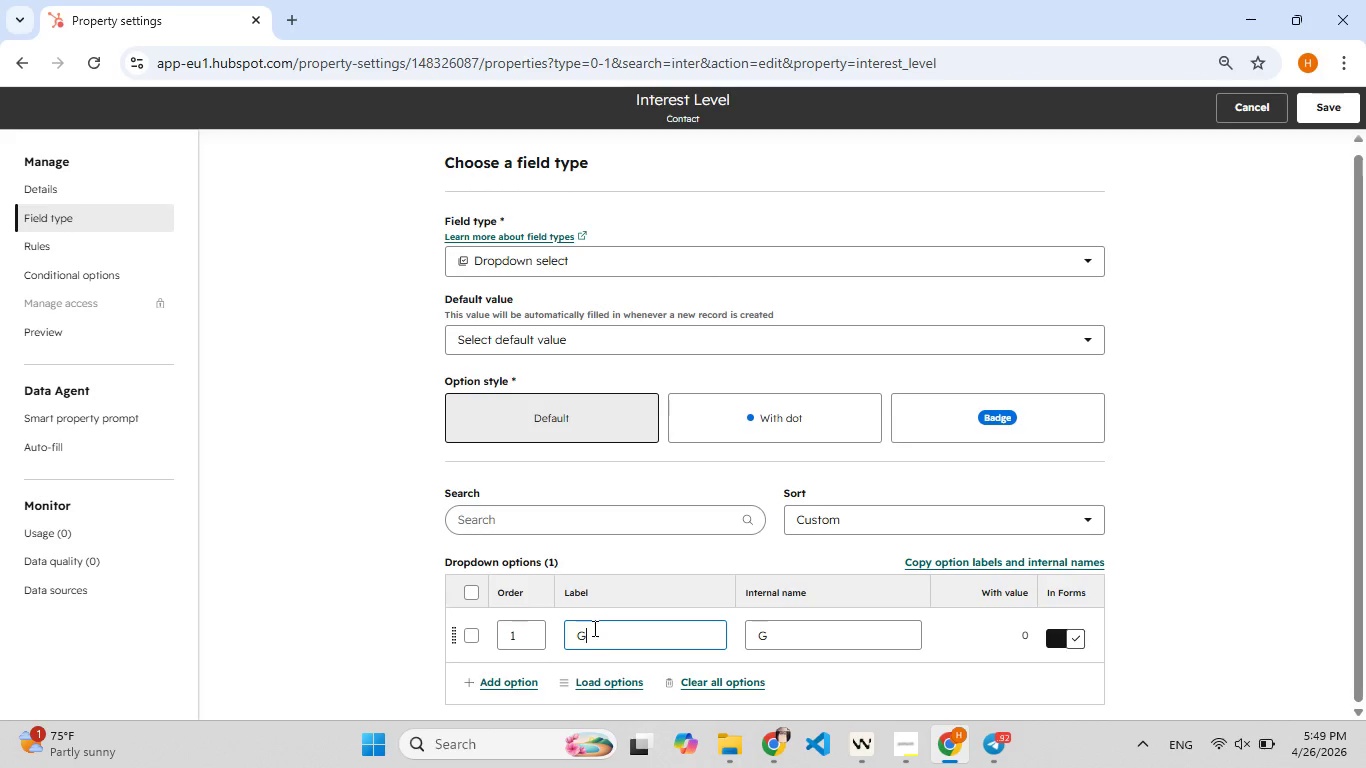 
key(Shift+G)
 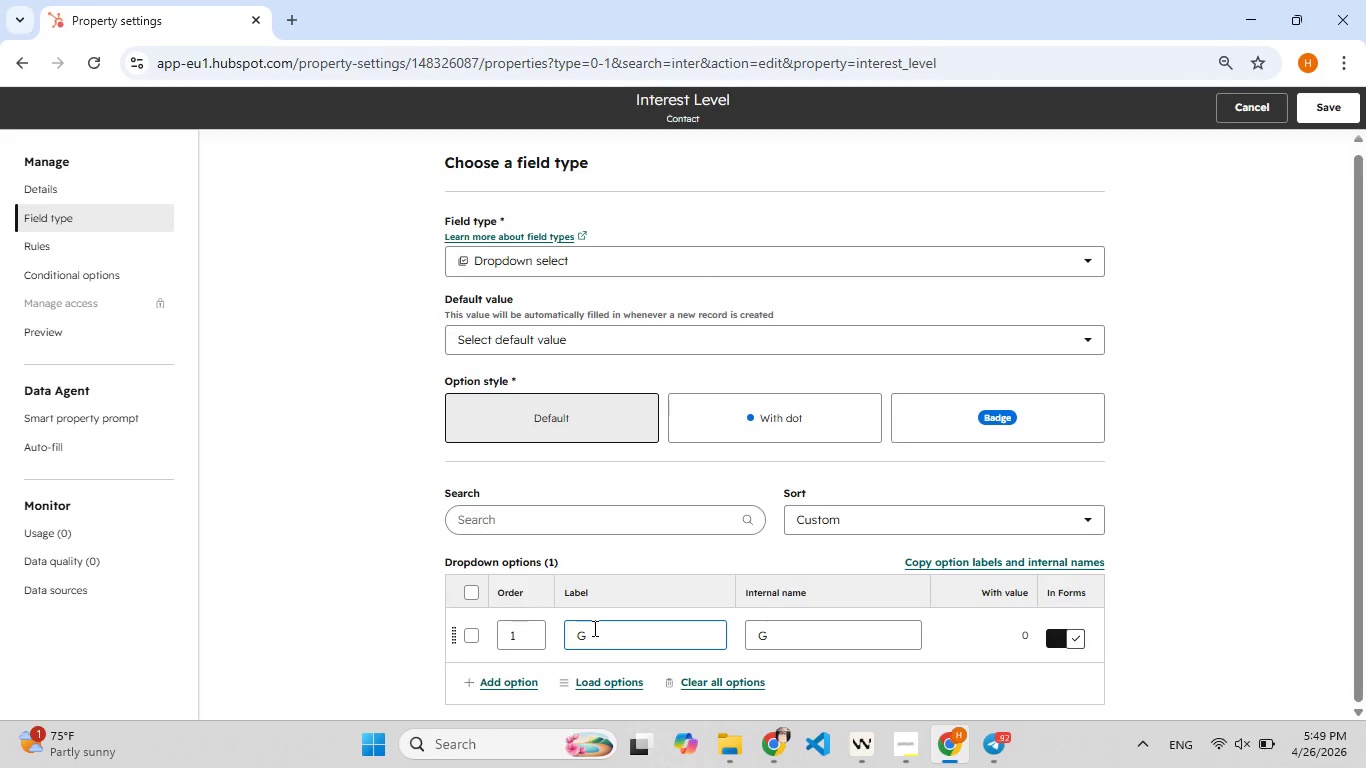 
key(E)
 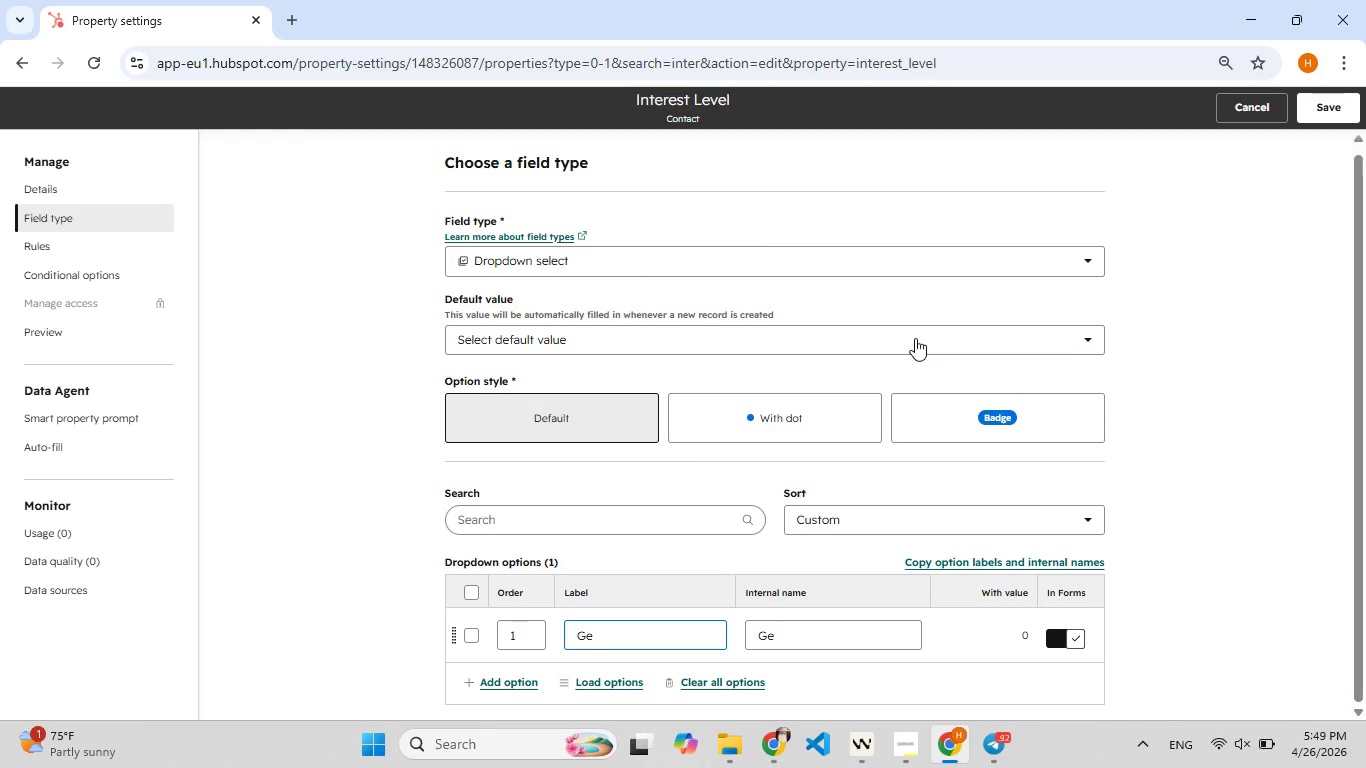 
type(neral Sprit)
 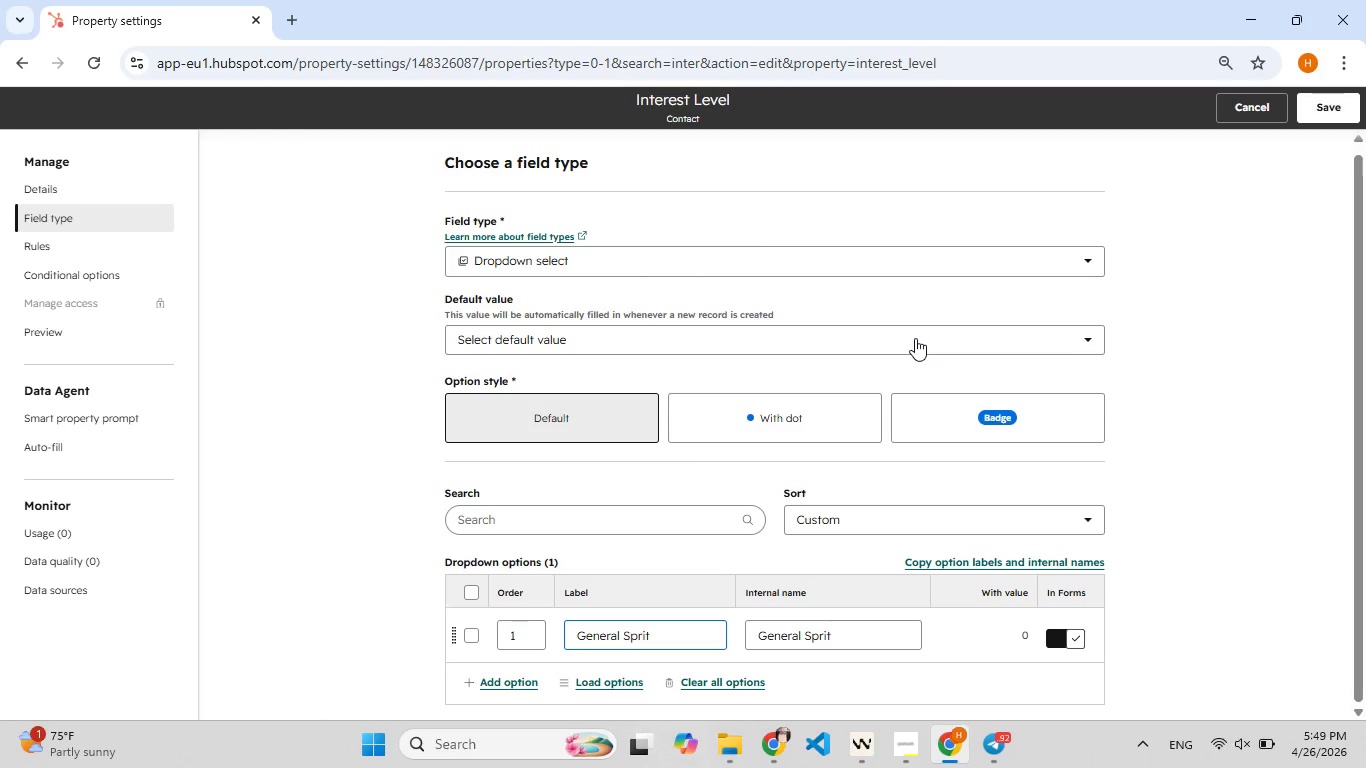 
wait(8.16)
 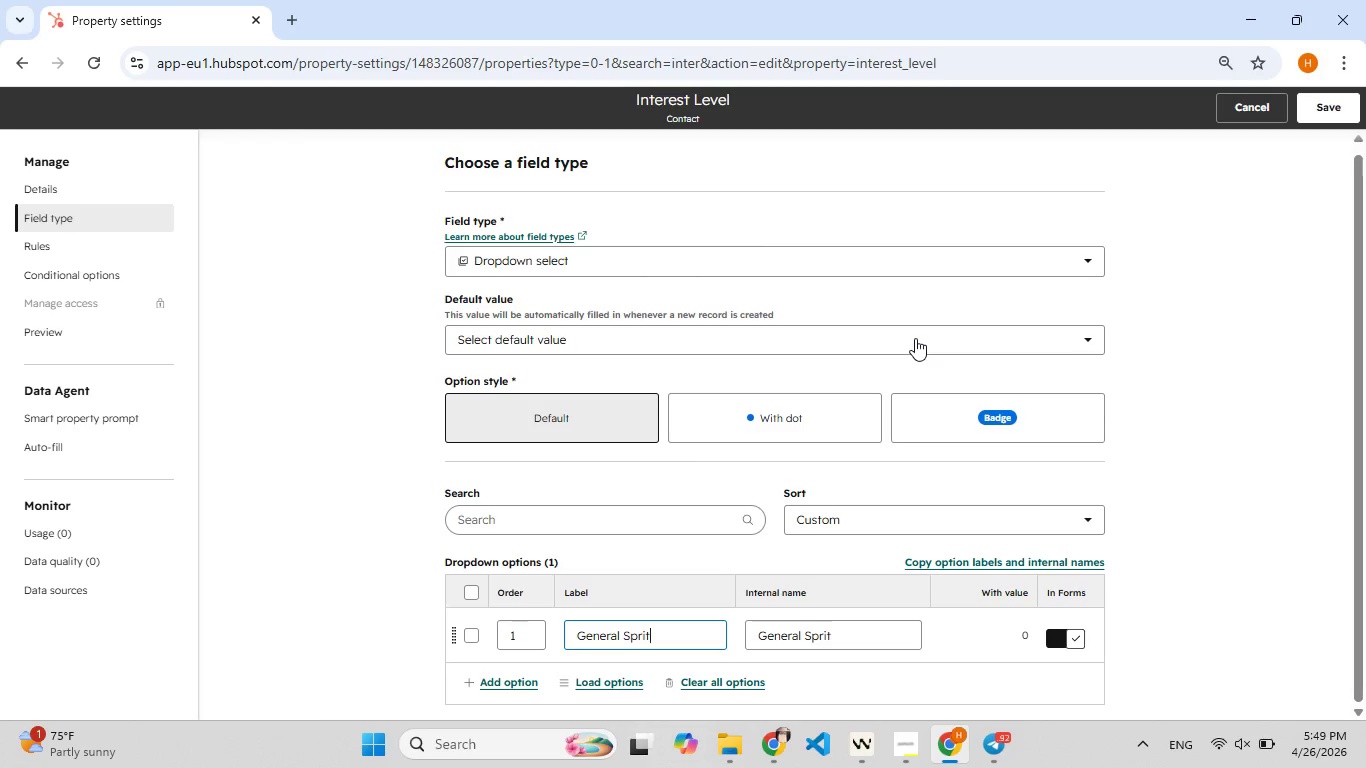 
type([F9])
key(Backspace)
type([F9])
key(Backspace)
type([F9])
key(Backspace)
type([F9])
key(Backspace)
type(pirits)
 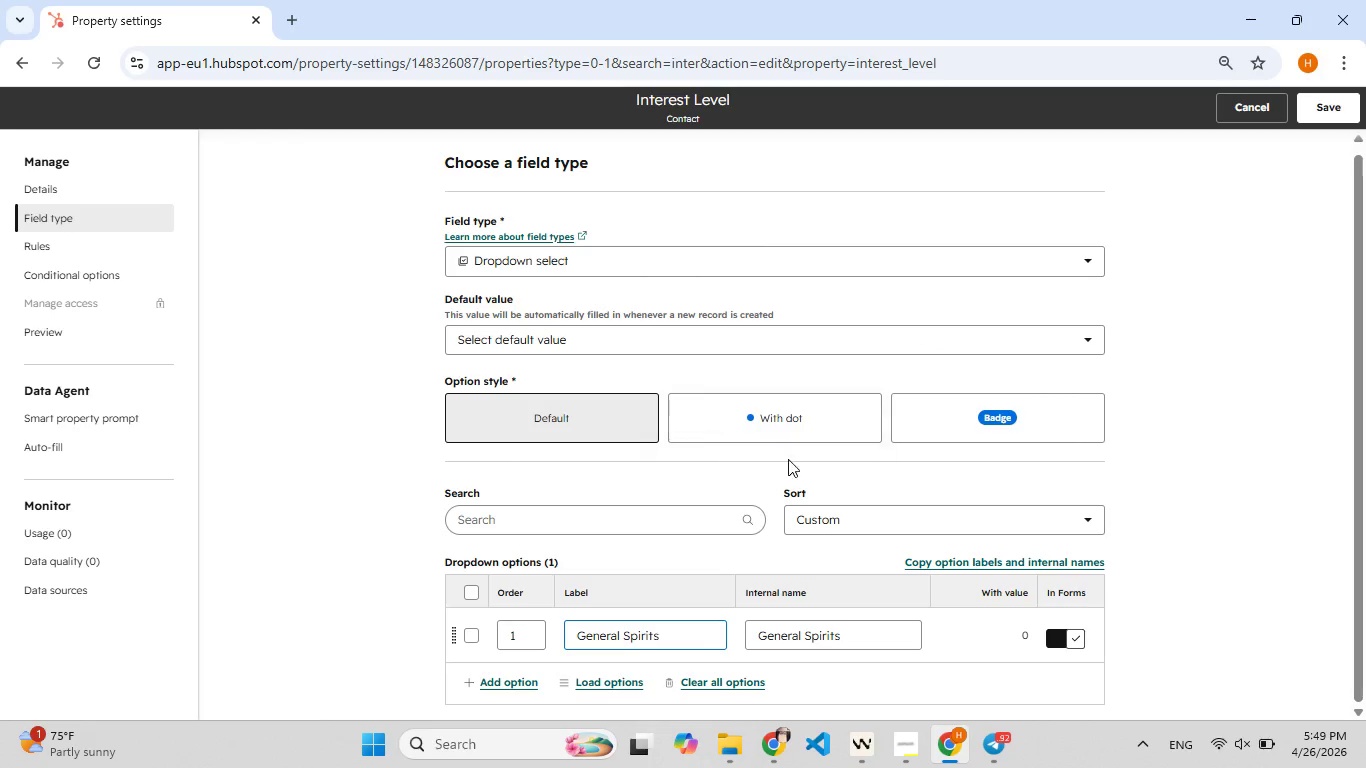 
left_click([511, 676])
 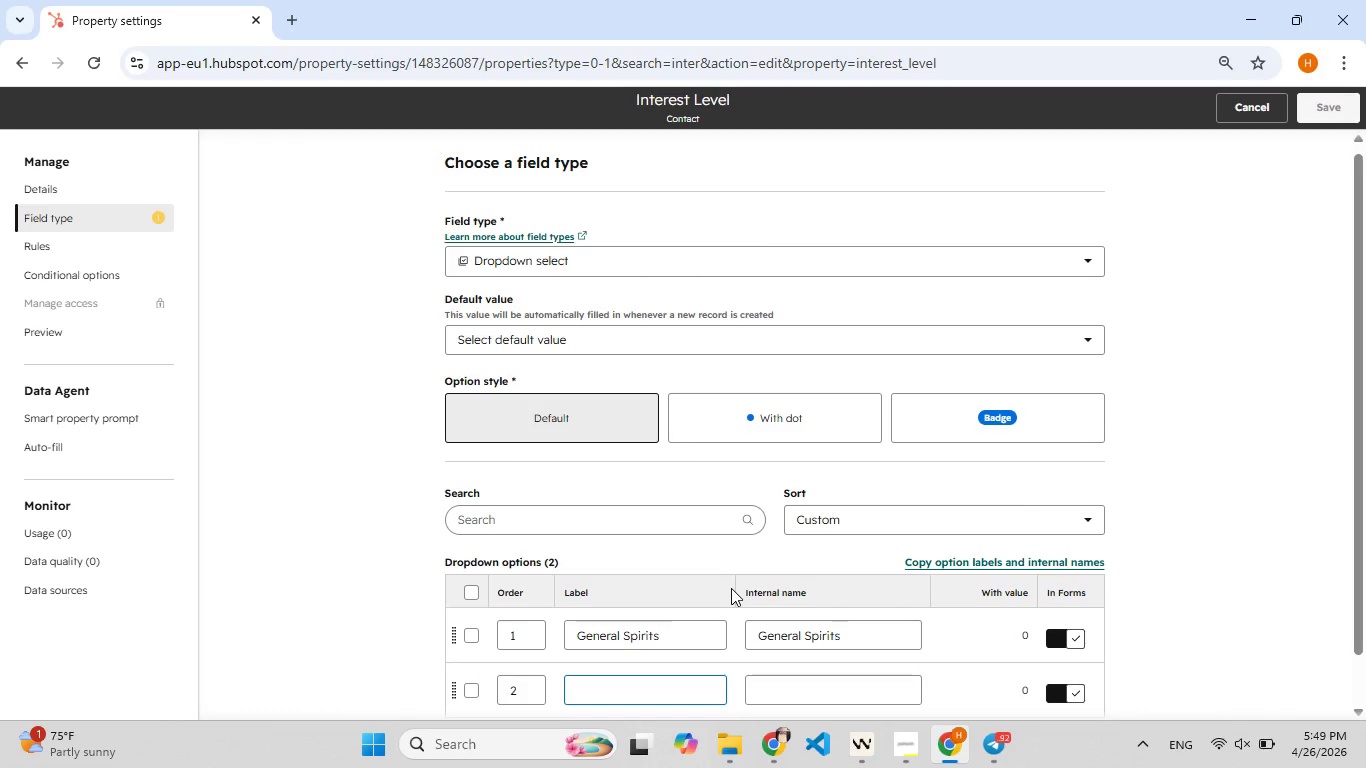 
type(Bote[F9])
key(Backspace)
type(anical Reserve aitlist)
 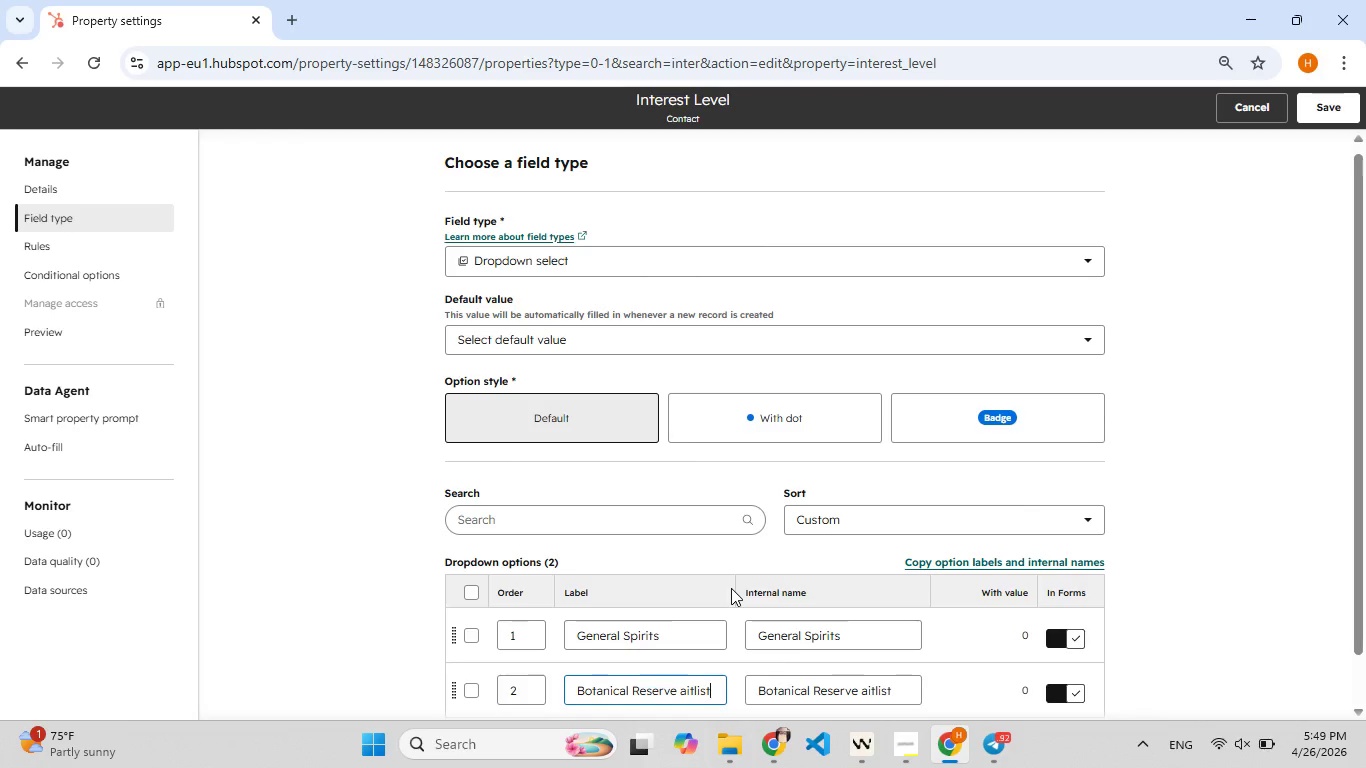 
scroll: coordinate [626, 595], scroll_direction: down, amount: 2.0
 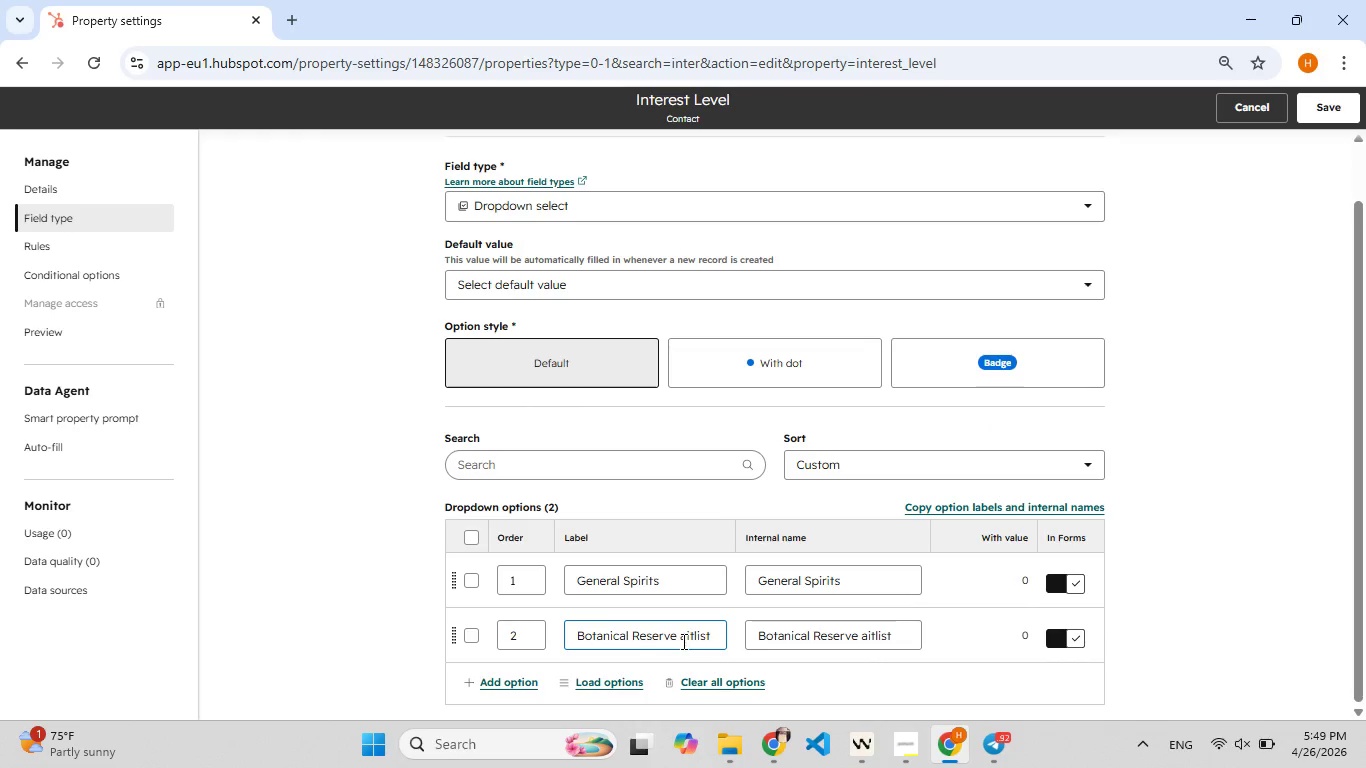 
left_click([682, 641])
 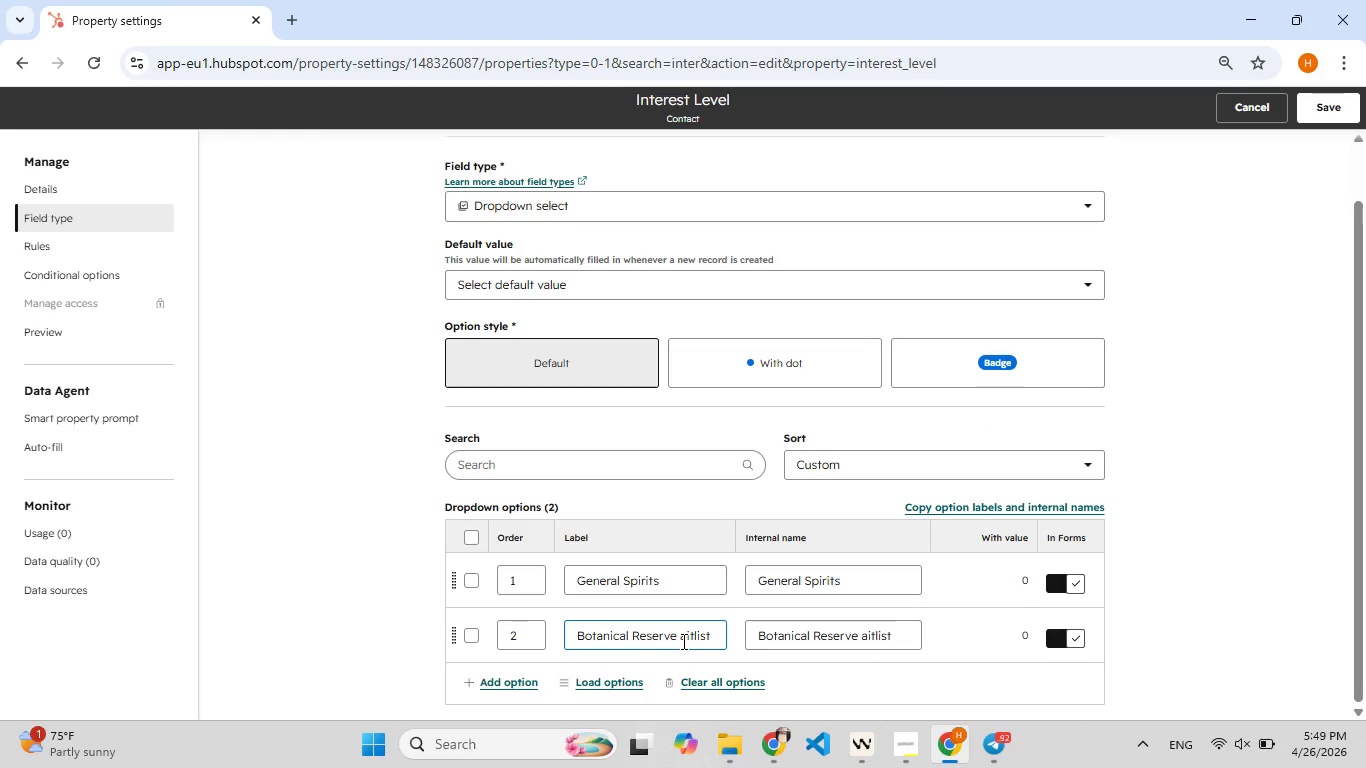 
key(W)
 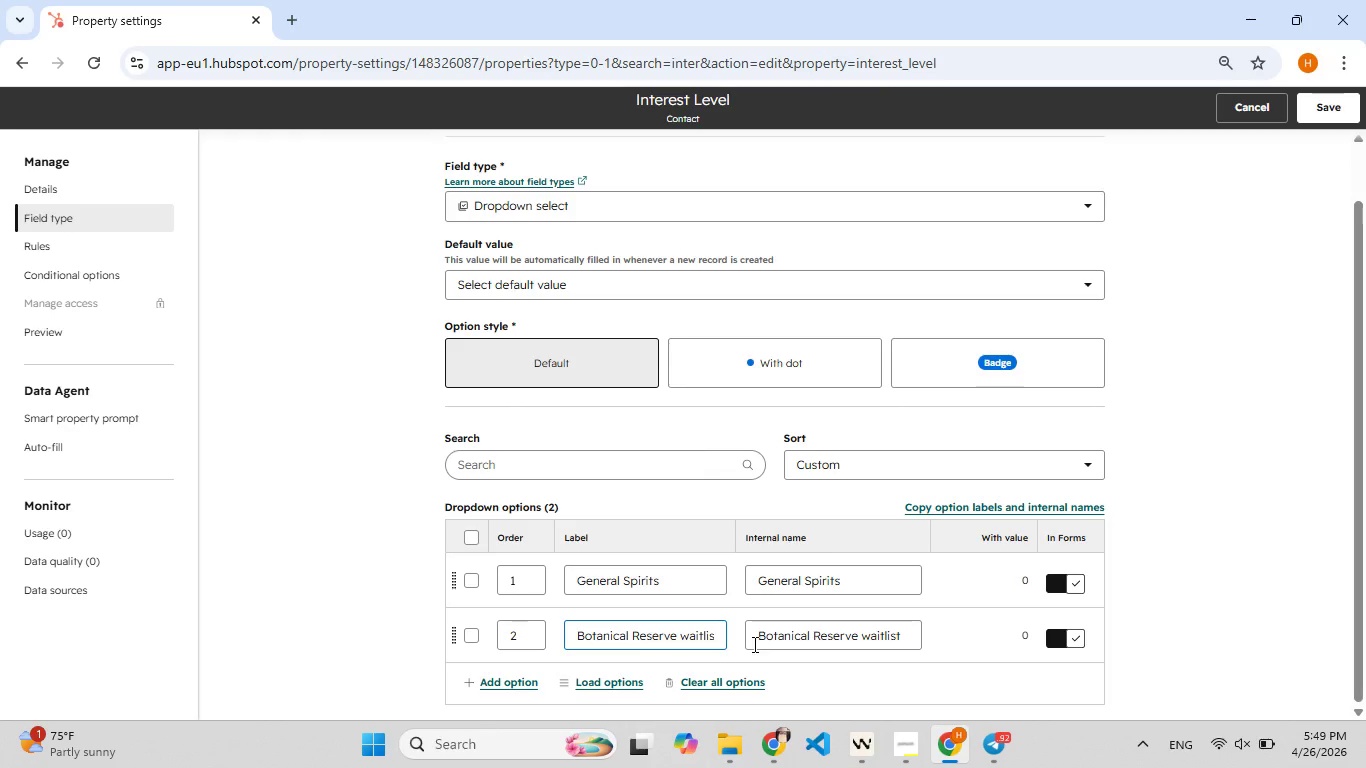 
wait(5.03)
 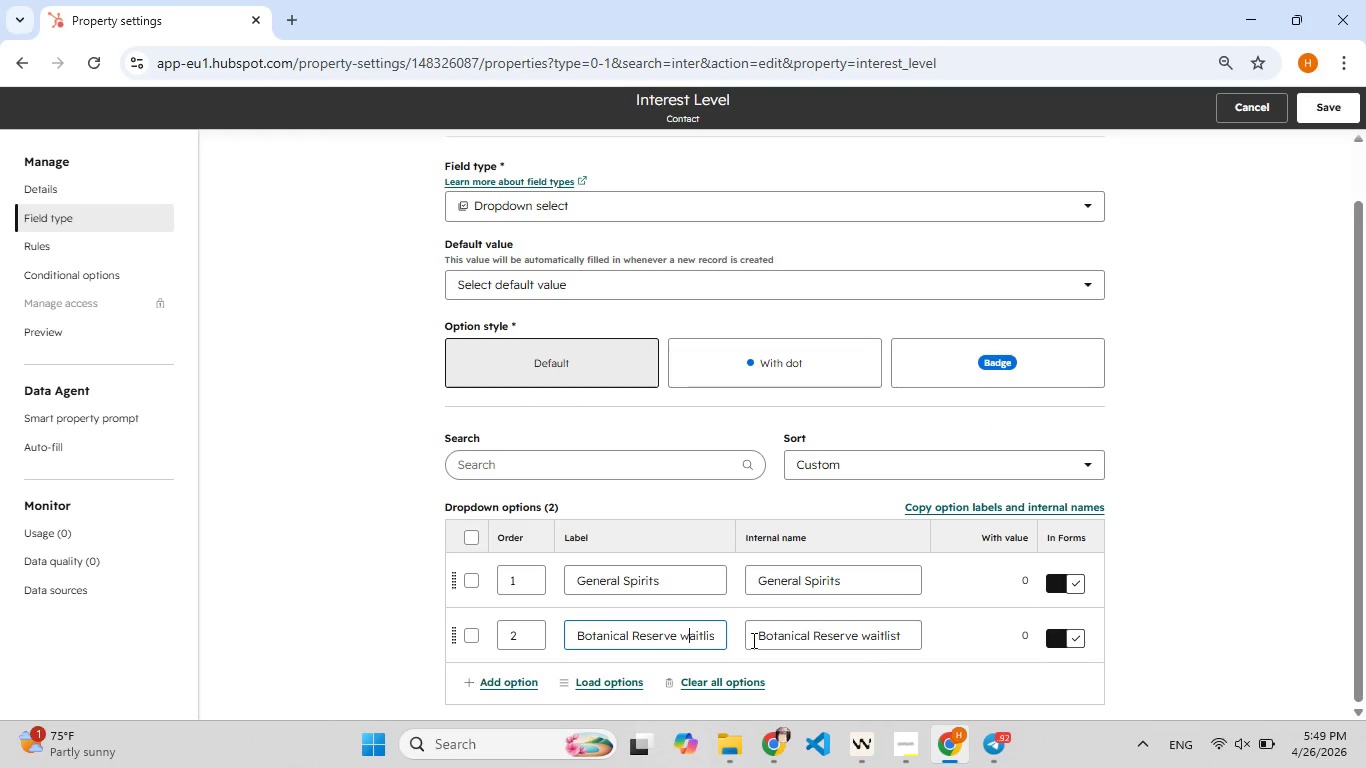 
left_click([530, 683])
 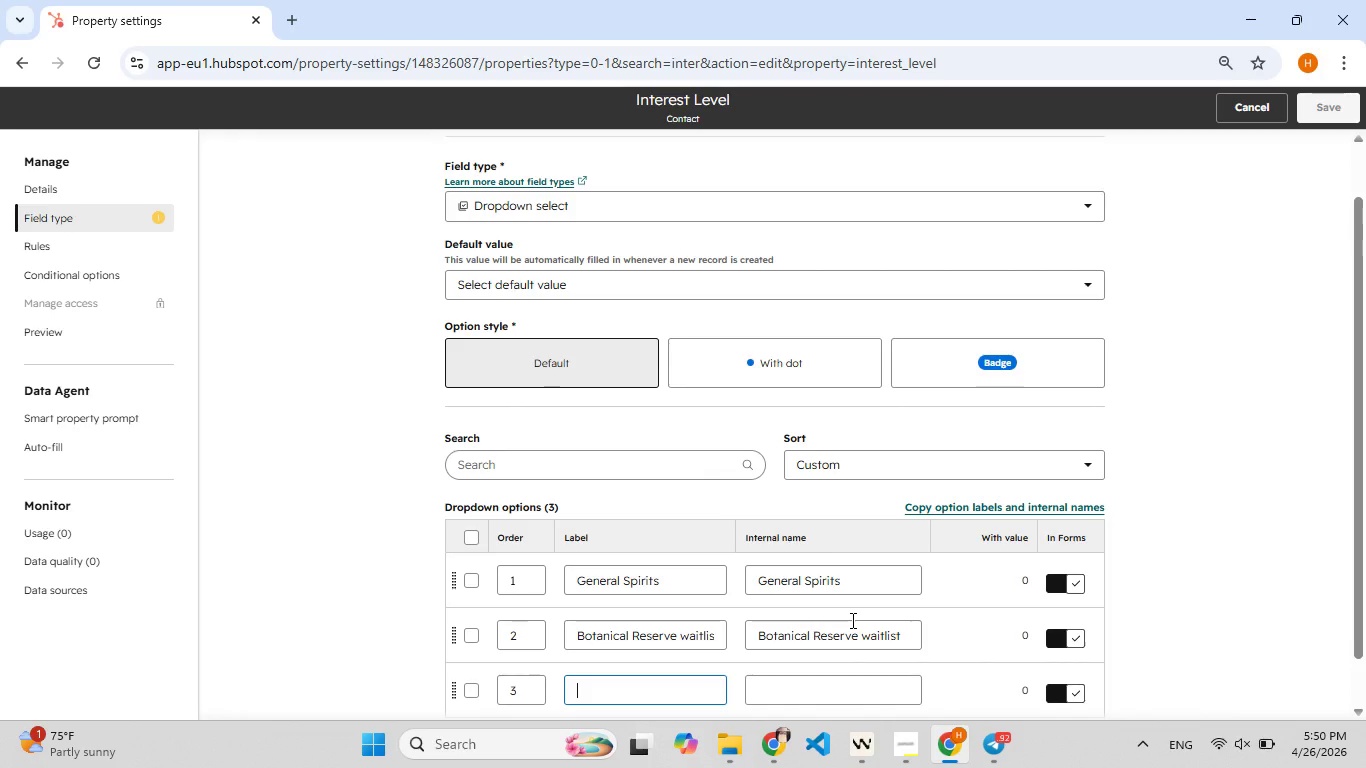 
type(Distillery R)
key(Backspace)
type([F9]Events)
 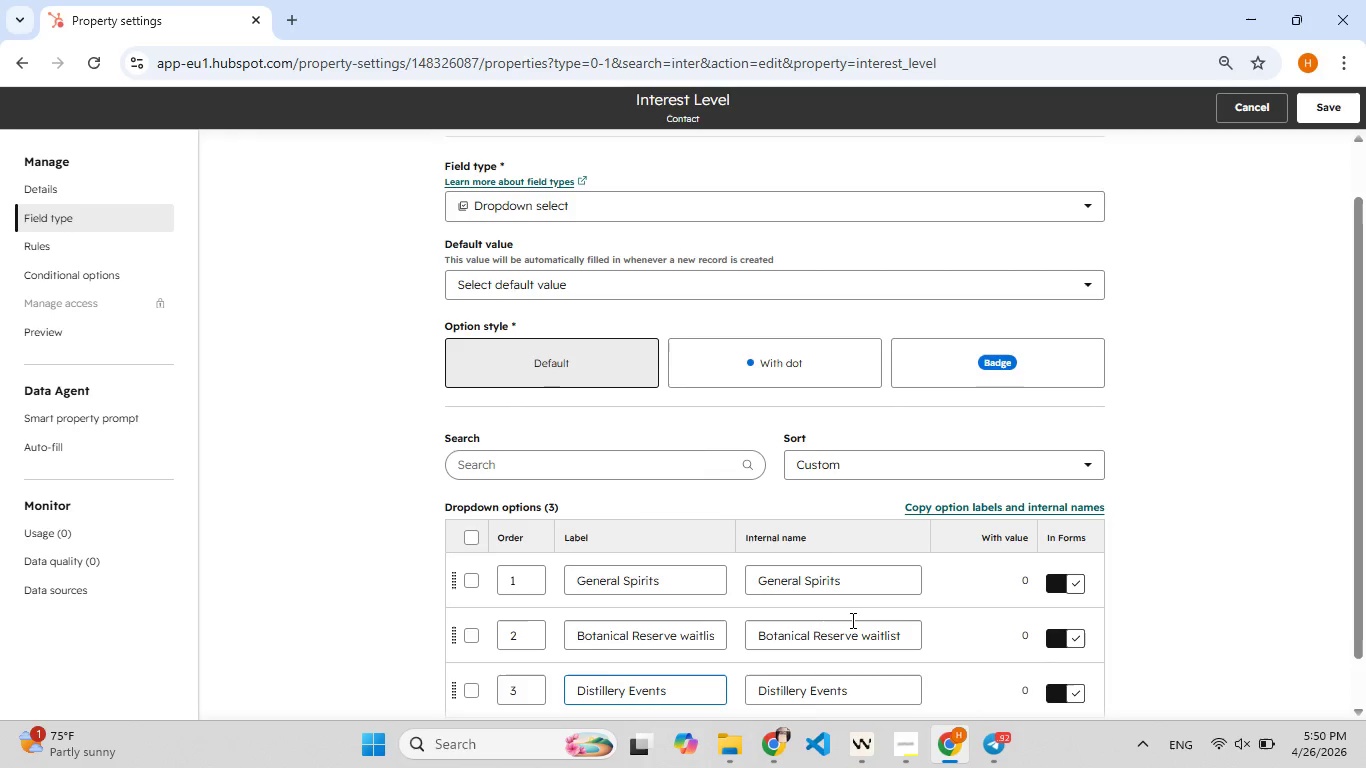 
wait(10.14)
 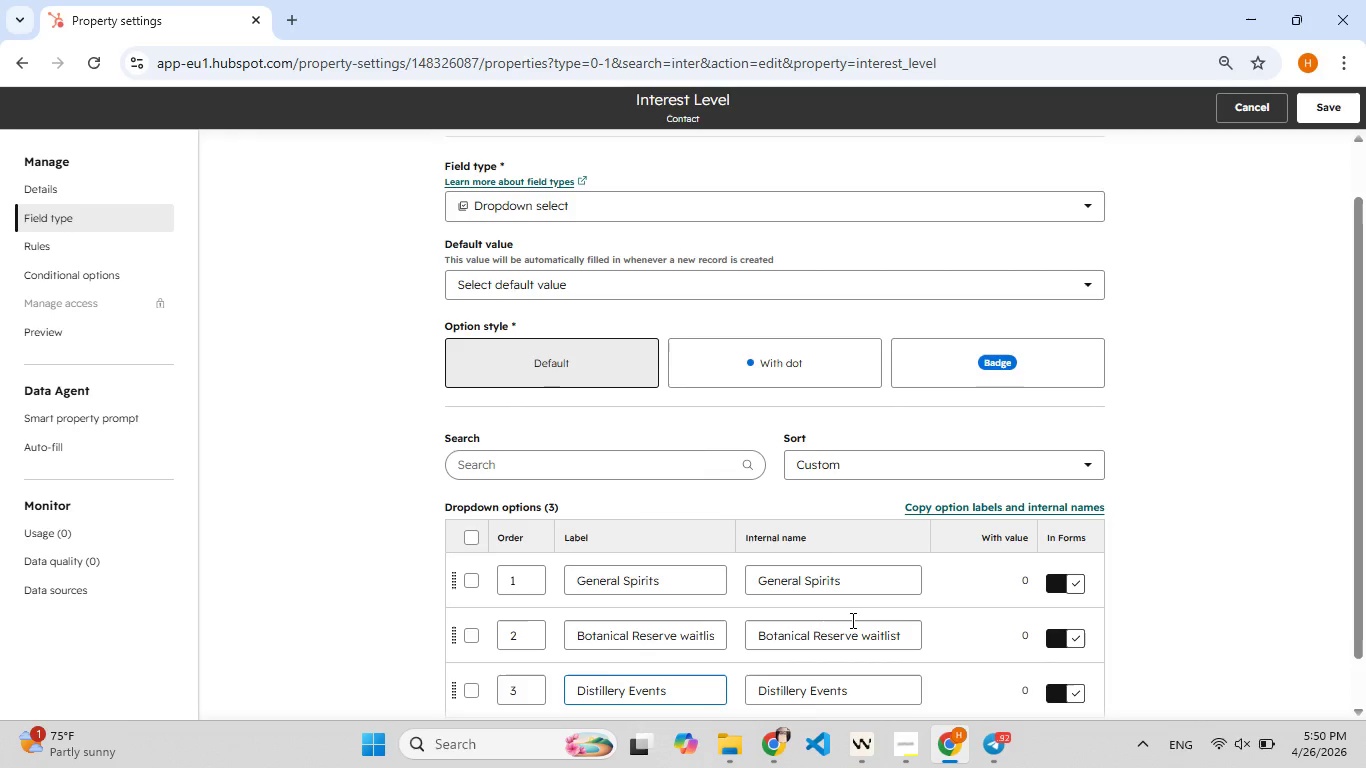 
left_click([688, 634])
 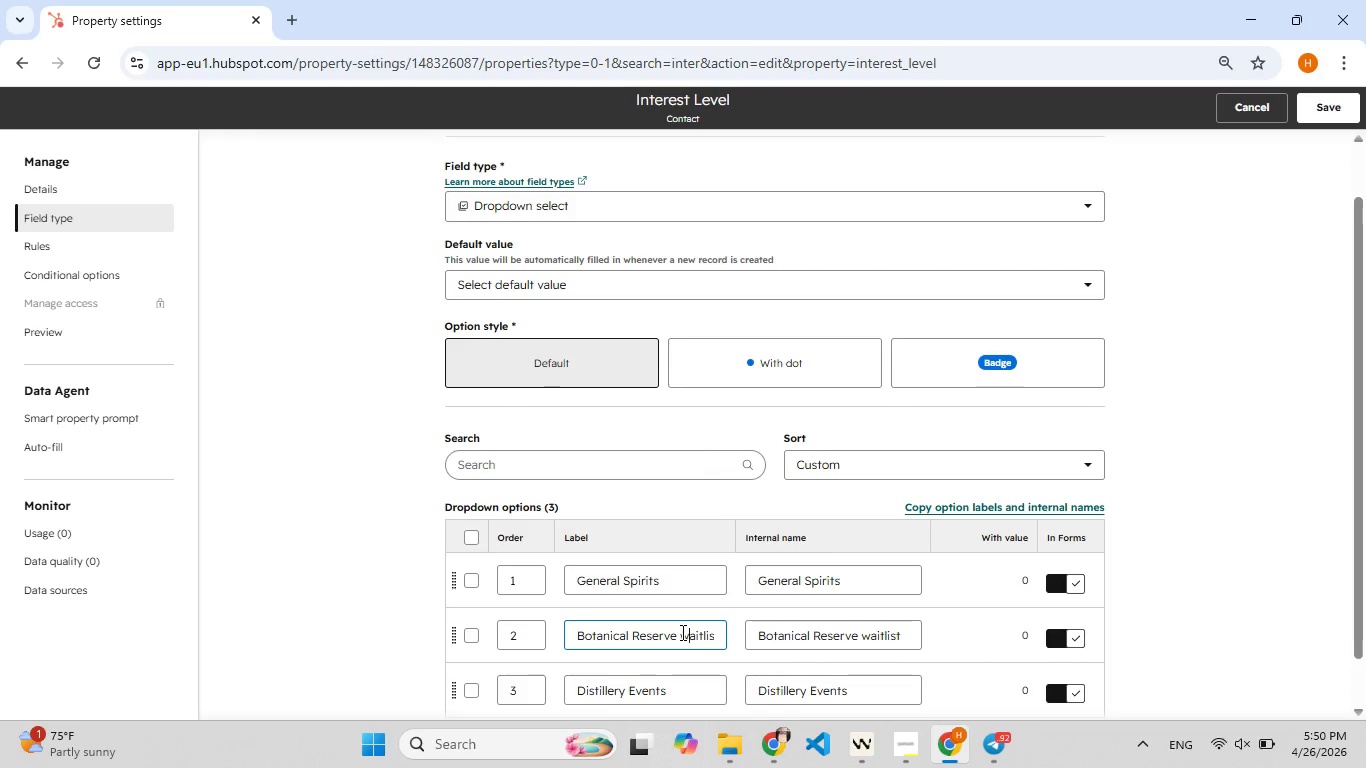 
key(F9)
 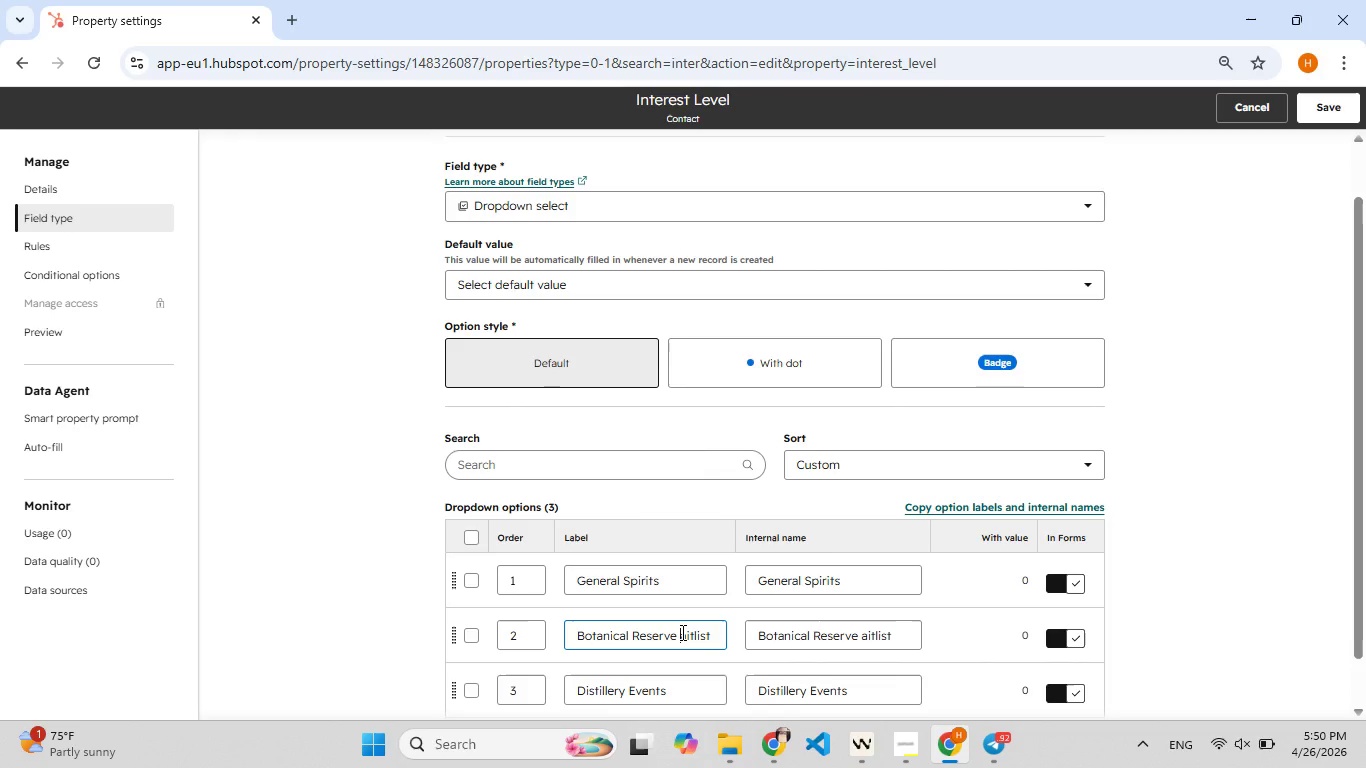 
key(Backspace)
 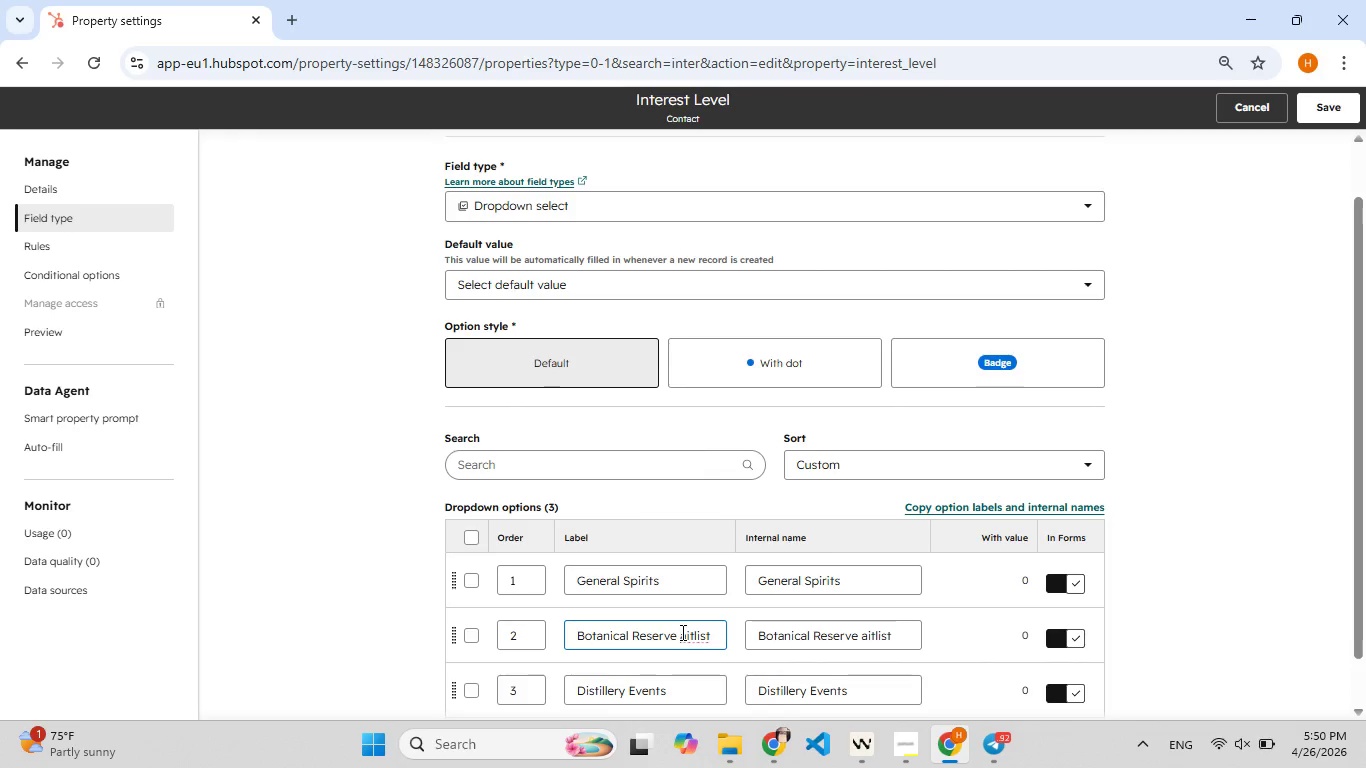 
key(Shift+W)
 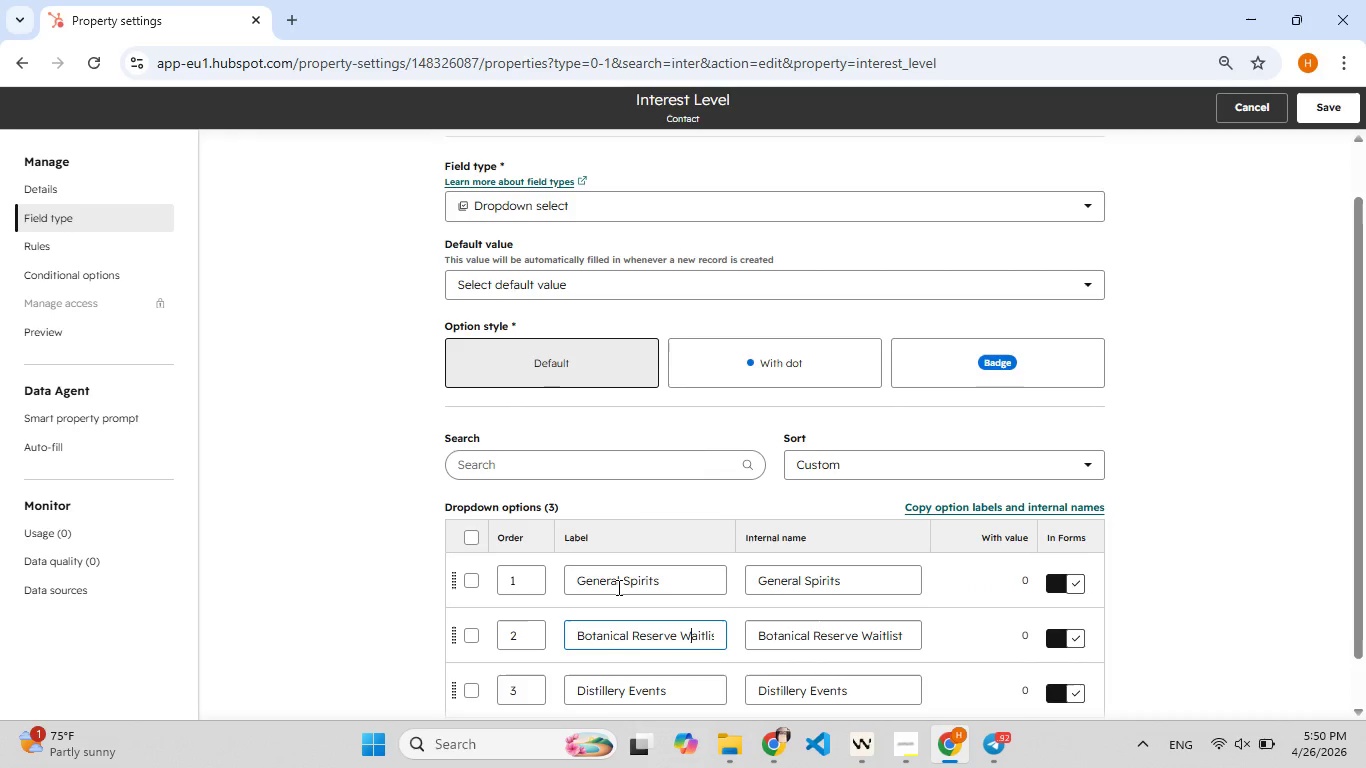 
wait(9.27)
 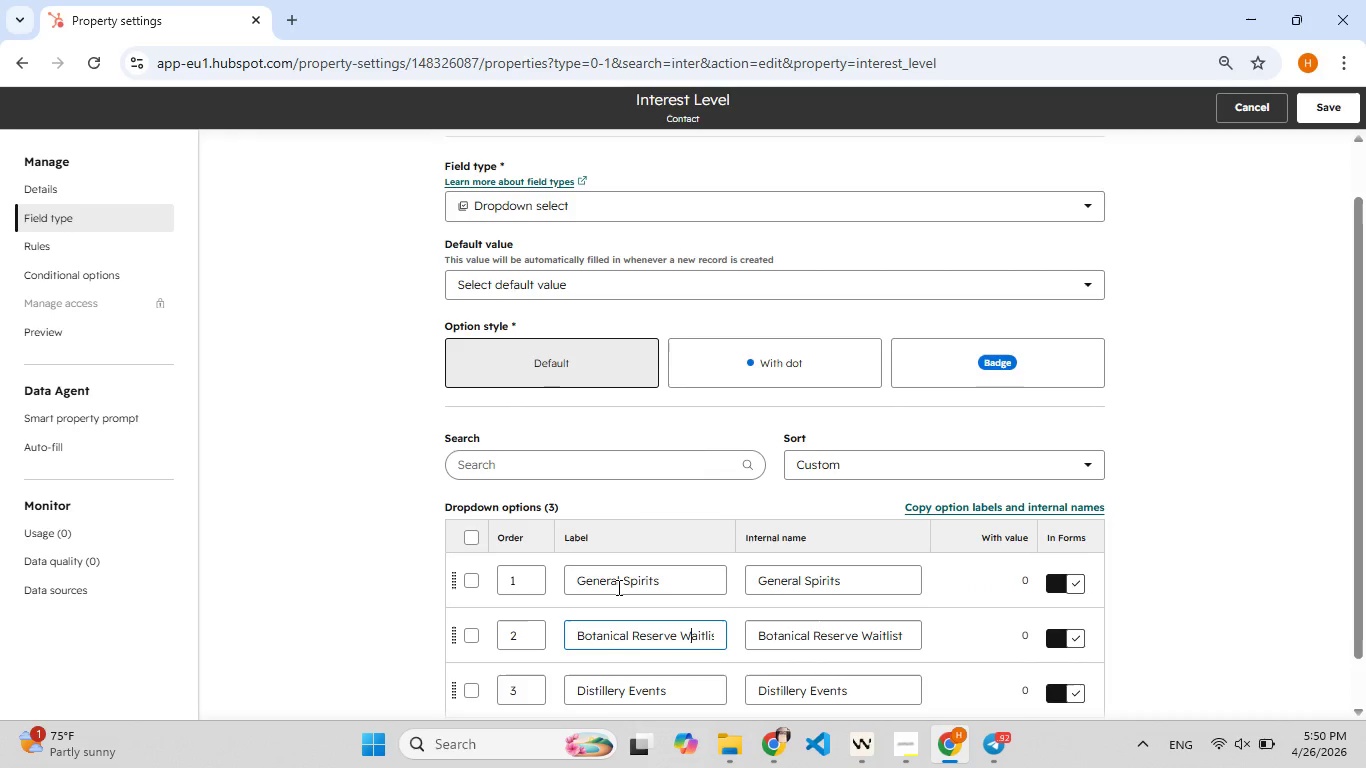 
scroll: coordinate [916, 384], scroll_direction: down, amount: 1.0
 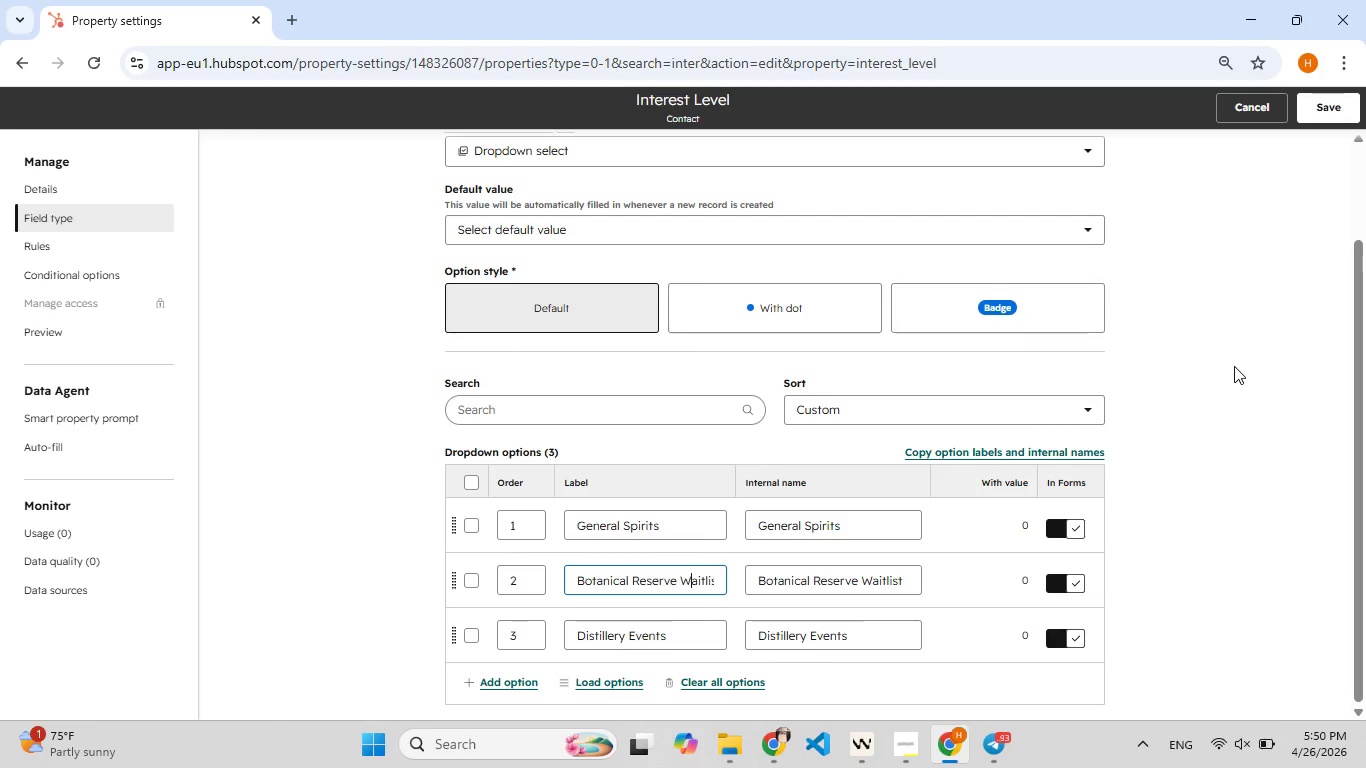 
wait(16.24)
 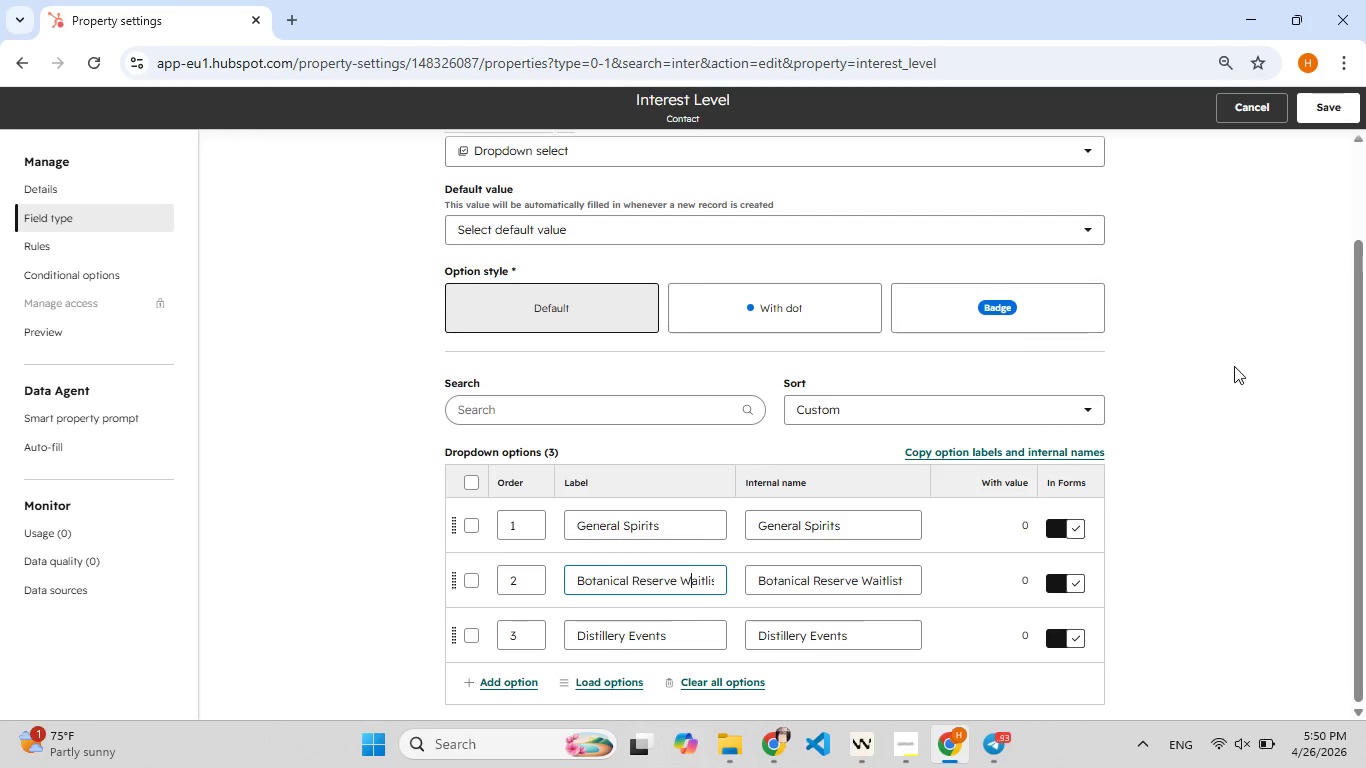 
left_click([735, 97])
 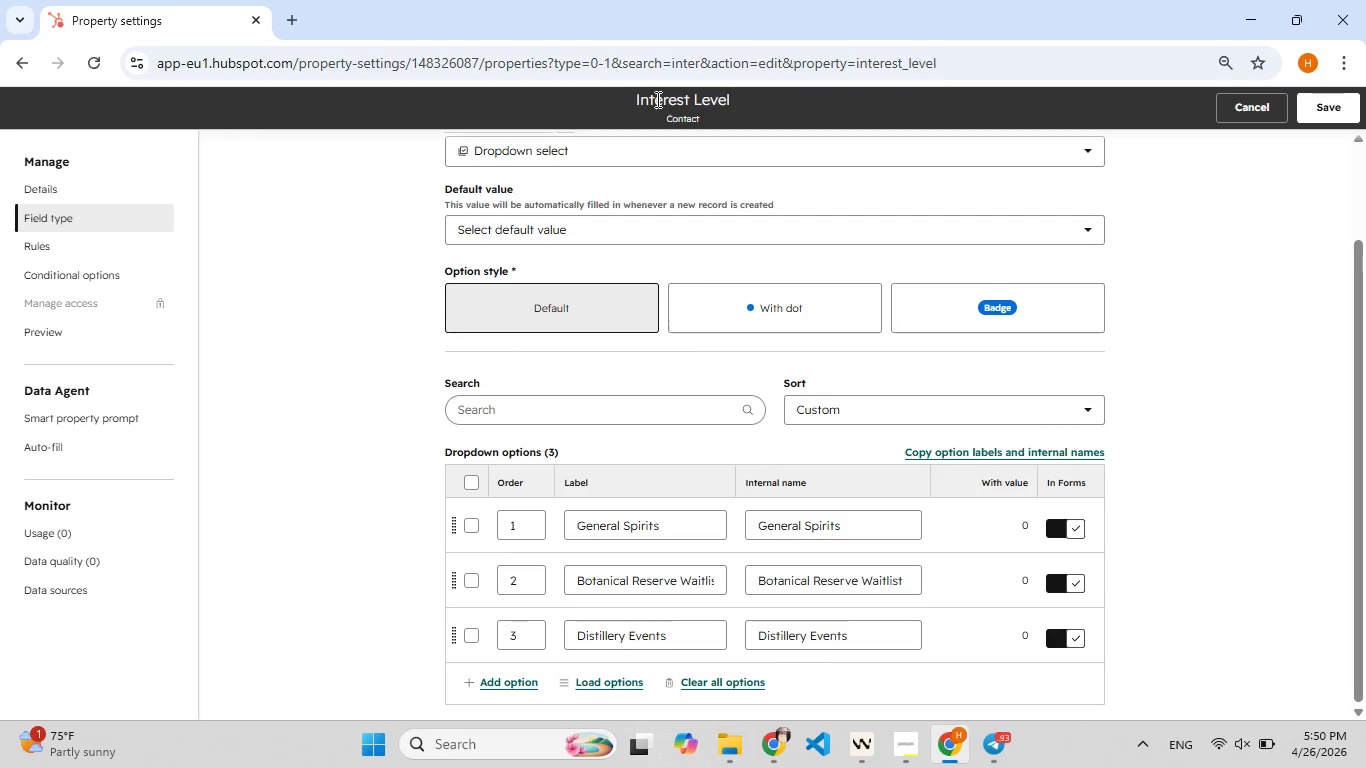 
left_click([656, 99])
 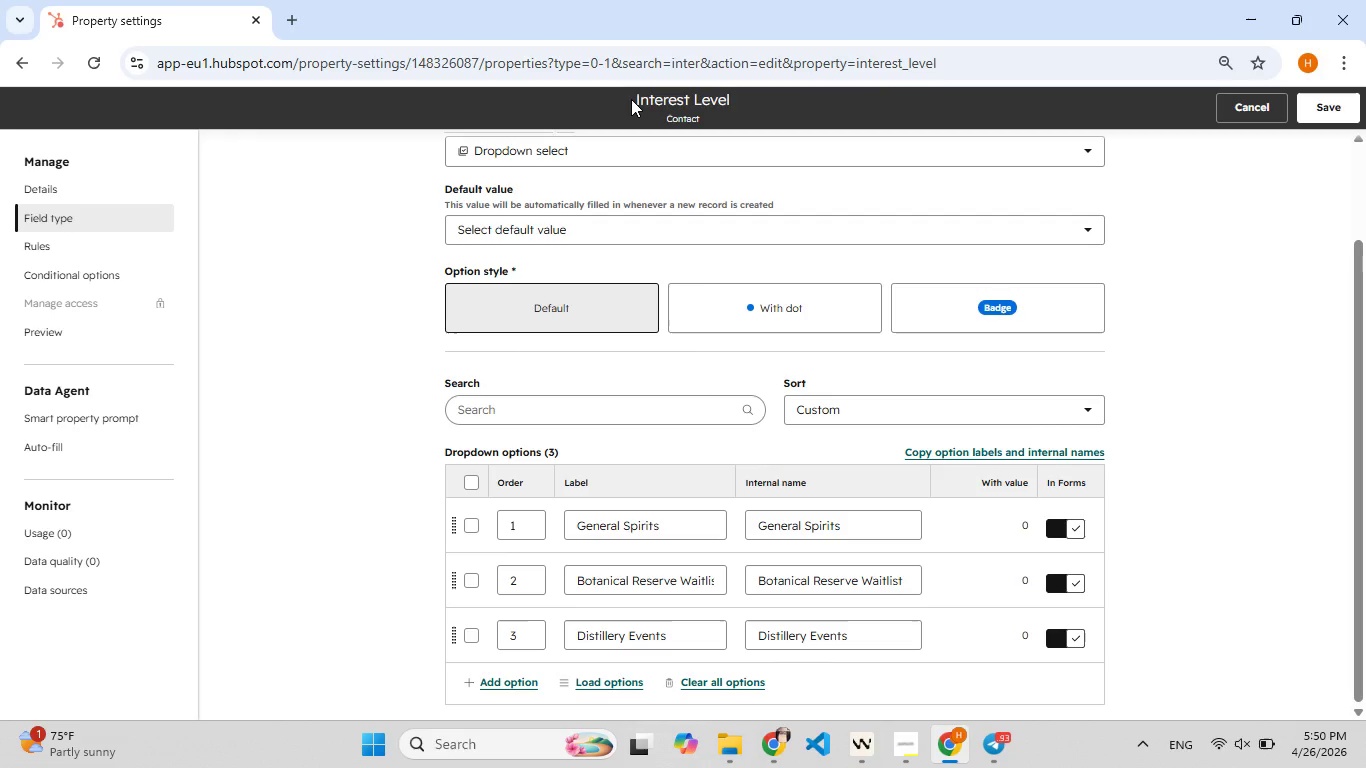 
left_click([631, 98])
 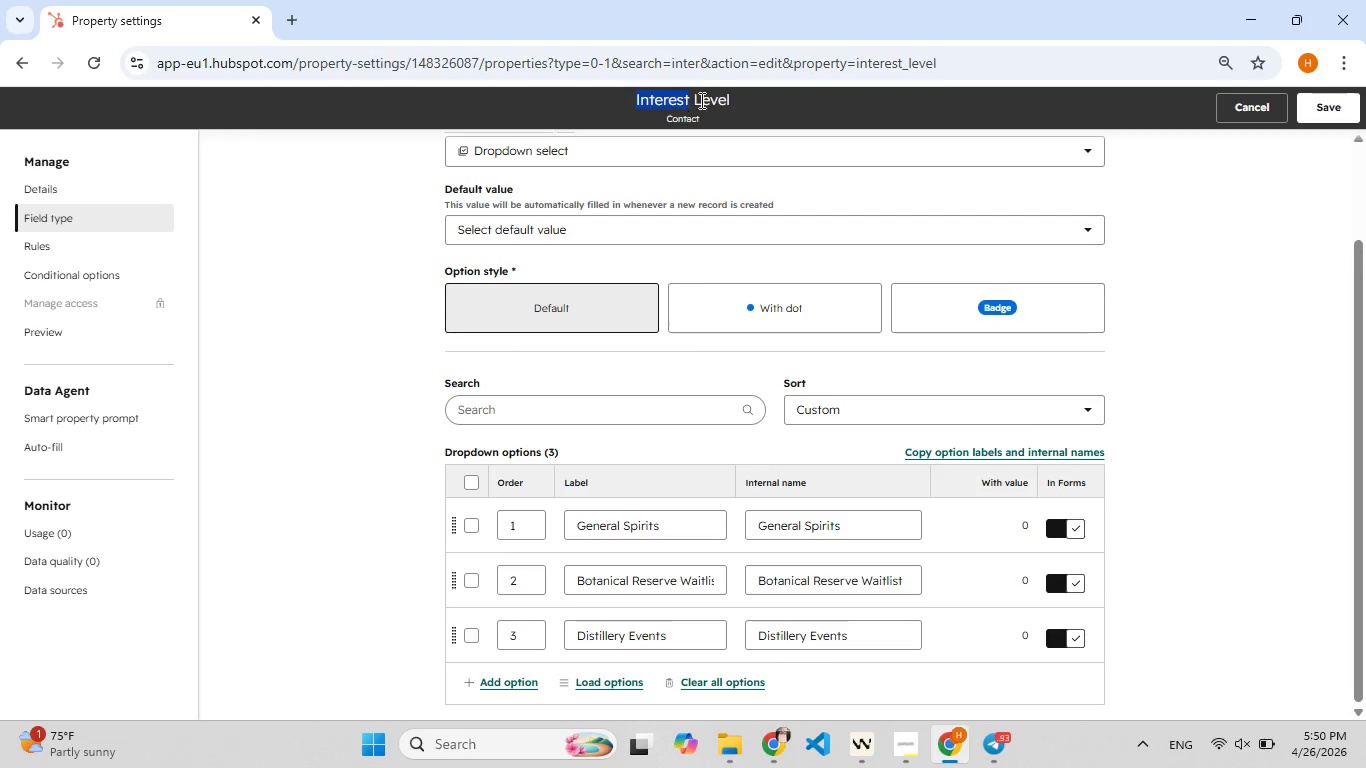 
left_click([712, 94])
 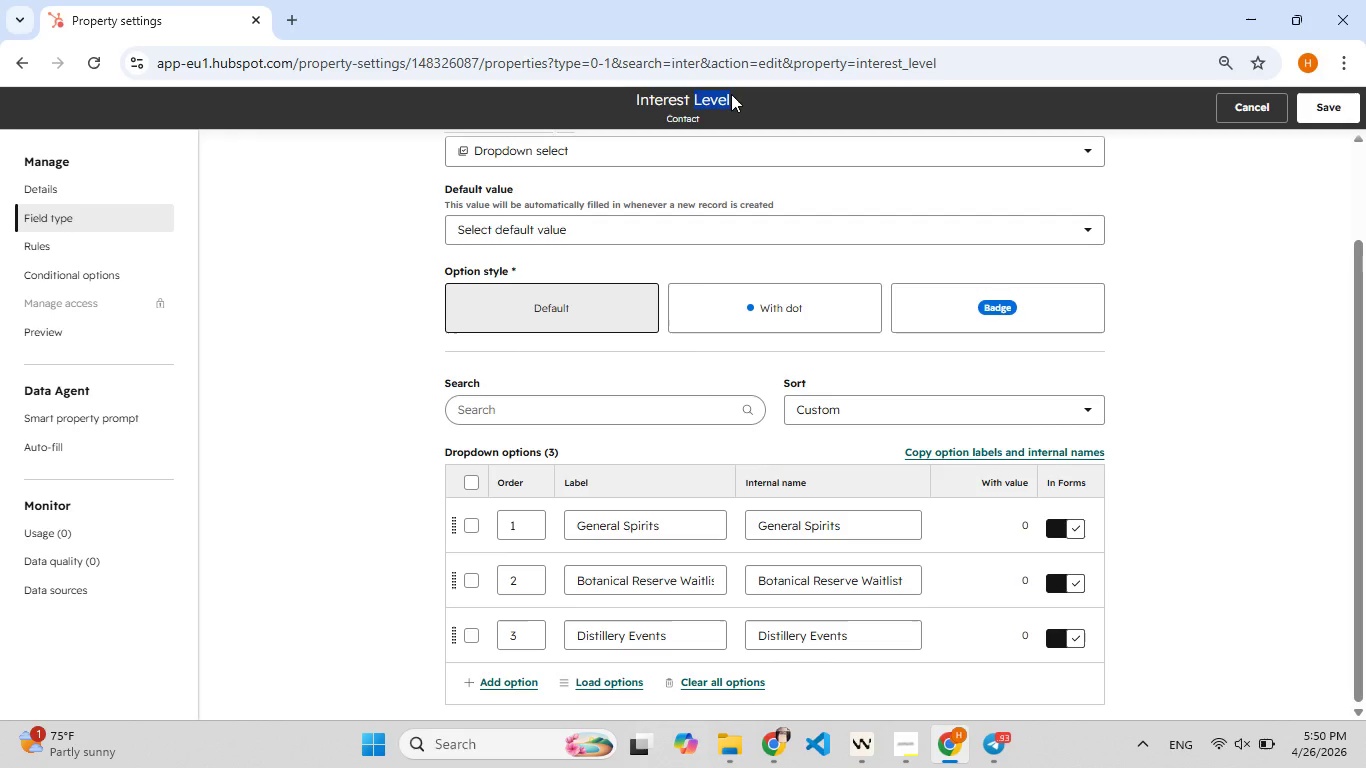 
left_click_drag(start_coordinate=[731, 94], to_coordinate=[633, 103])
 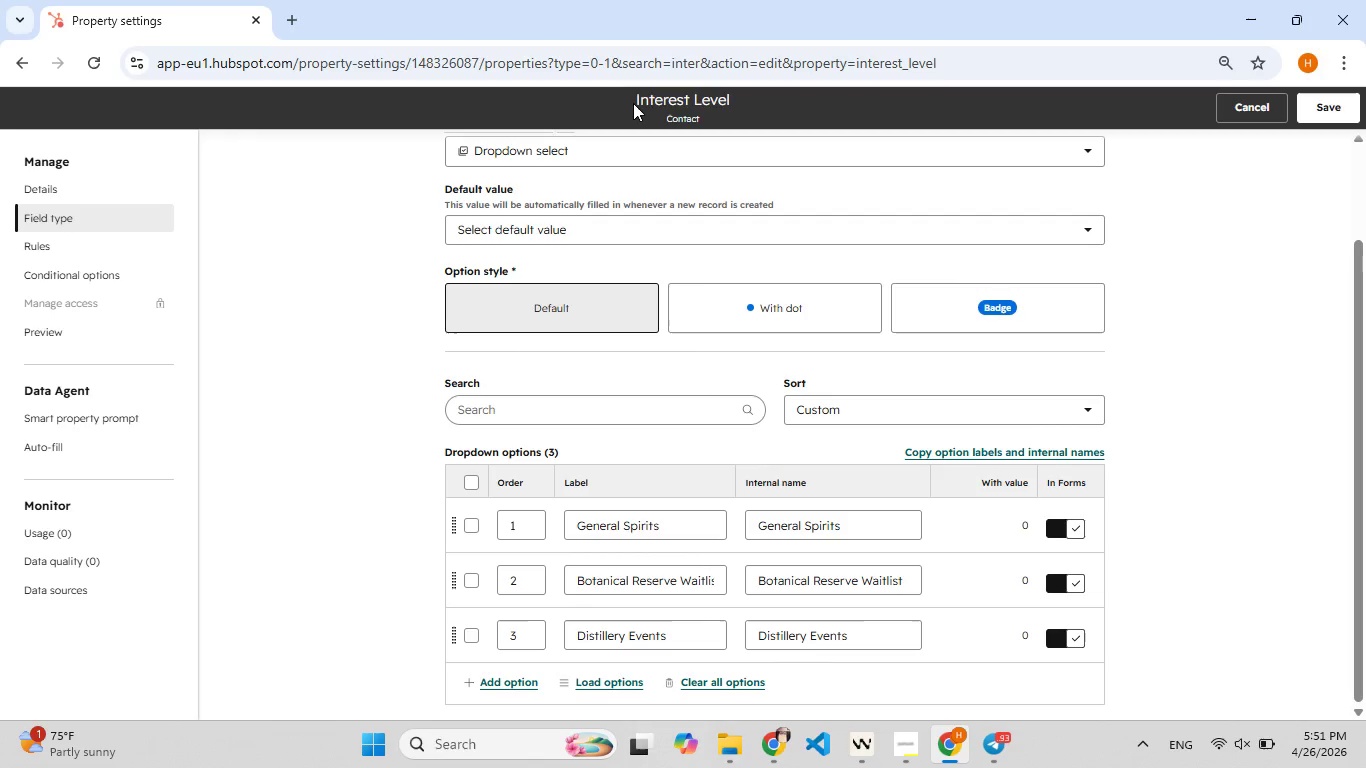 
left_click([633, 103])
 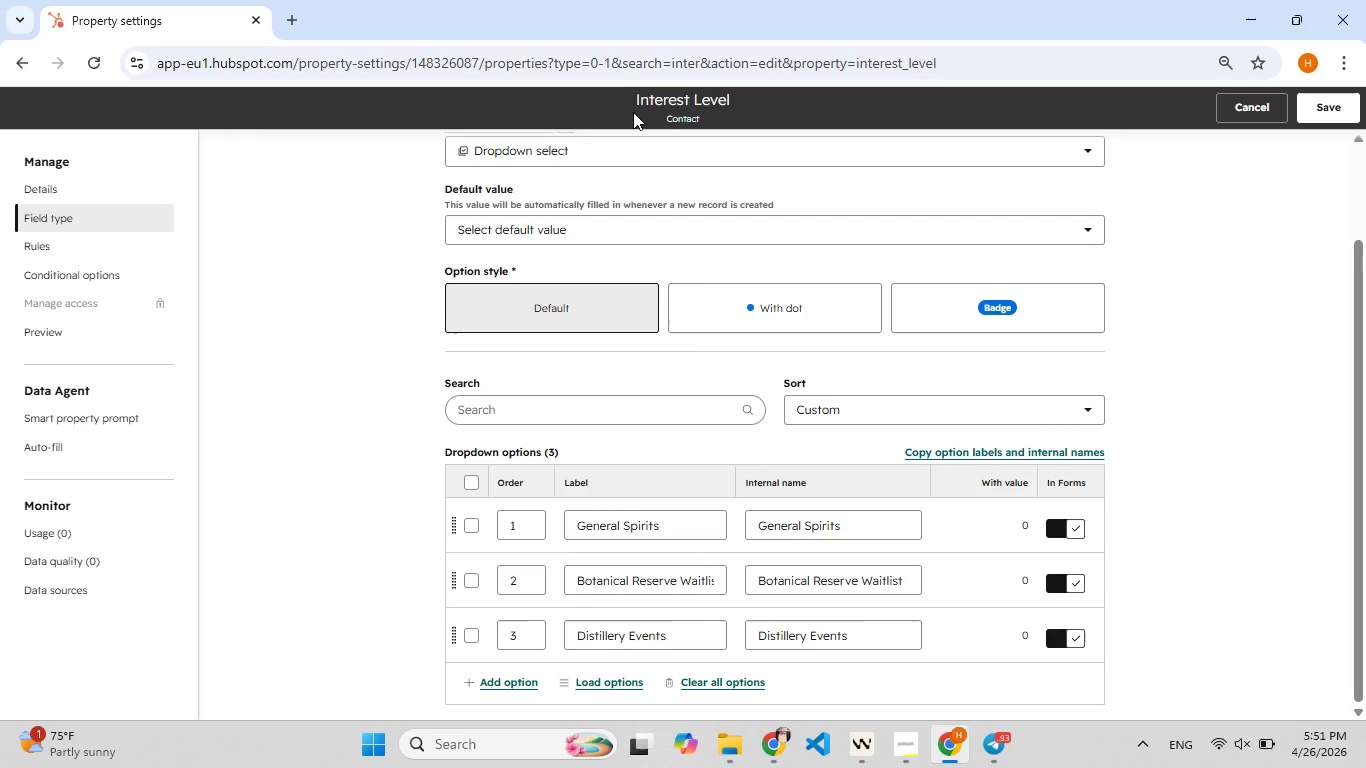 
key(Control+C)
 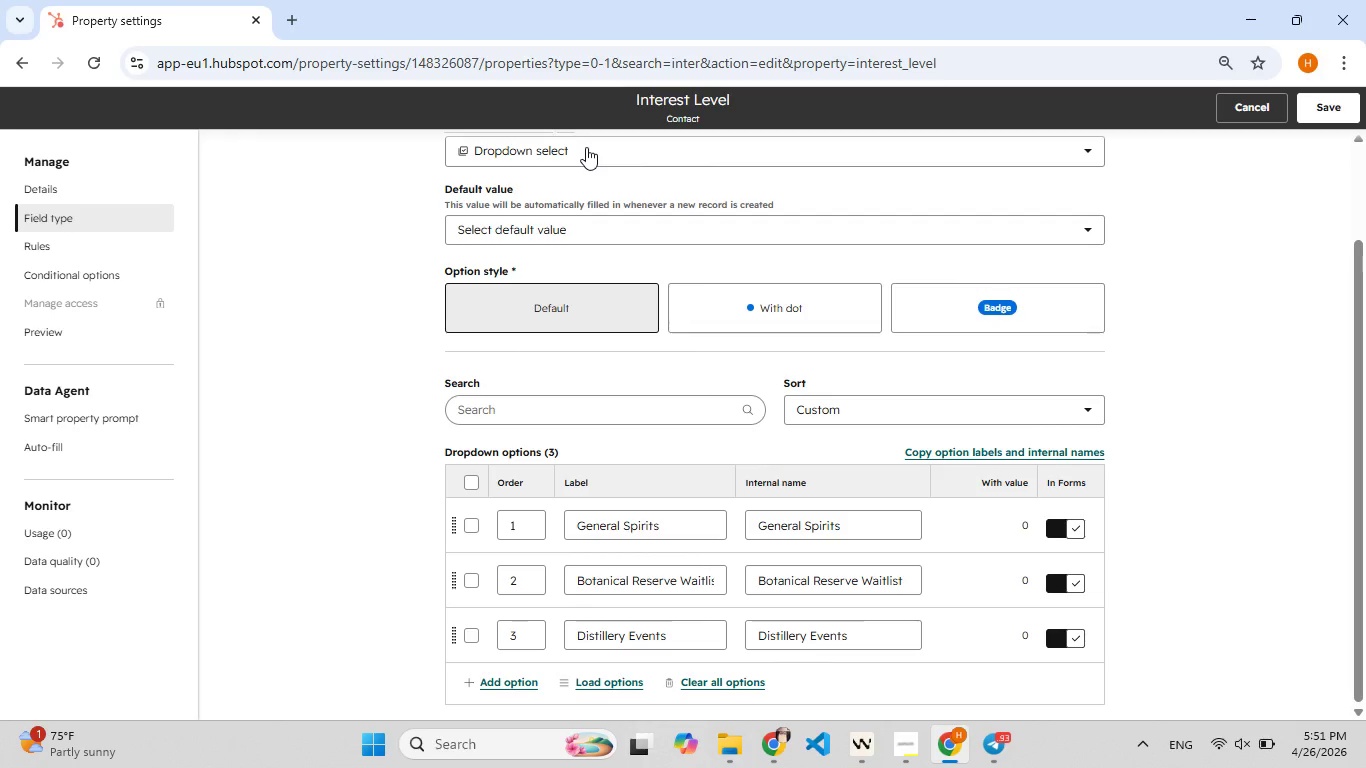 
hold_key(key=F5, duration=0.62)
 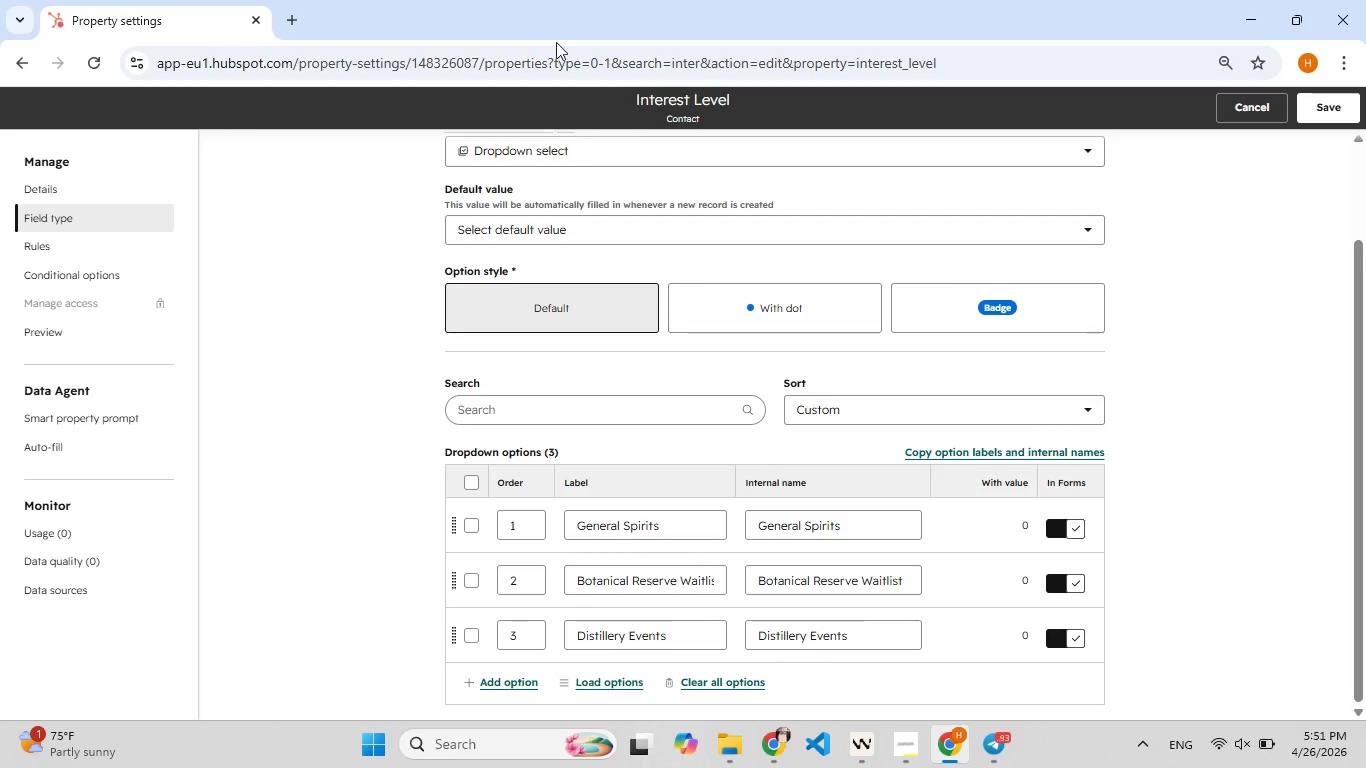 
key(Meta+Shift+S)
 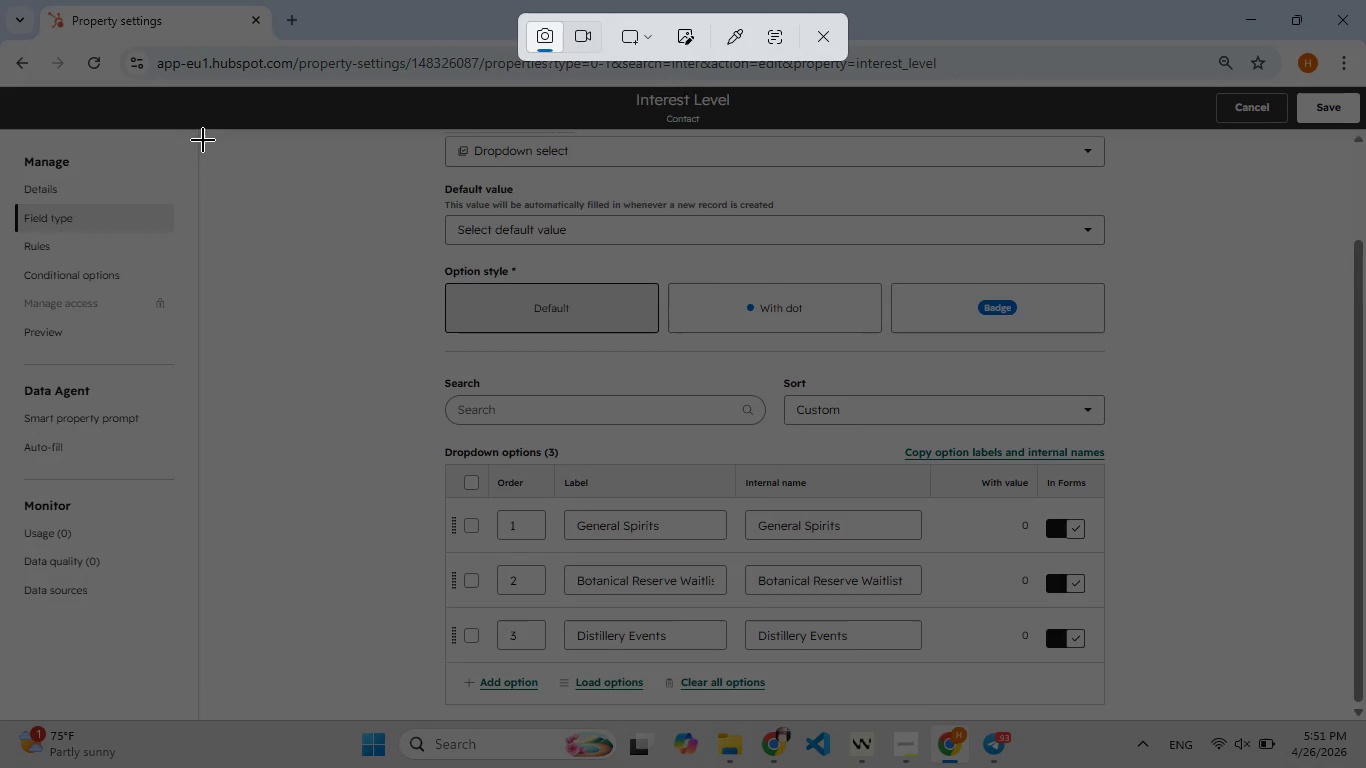 
left_click([234, 86])
 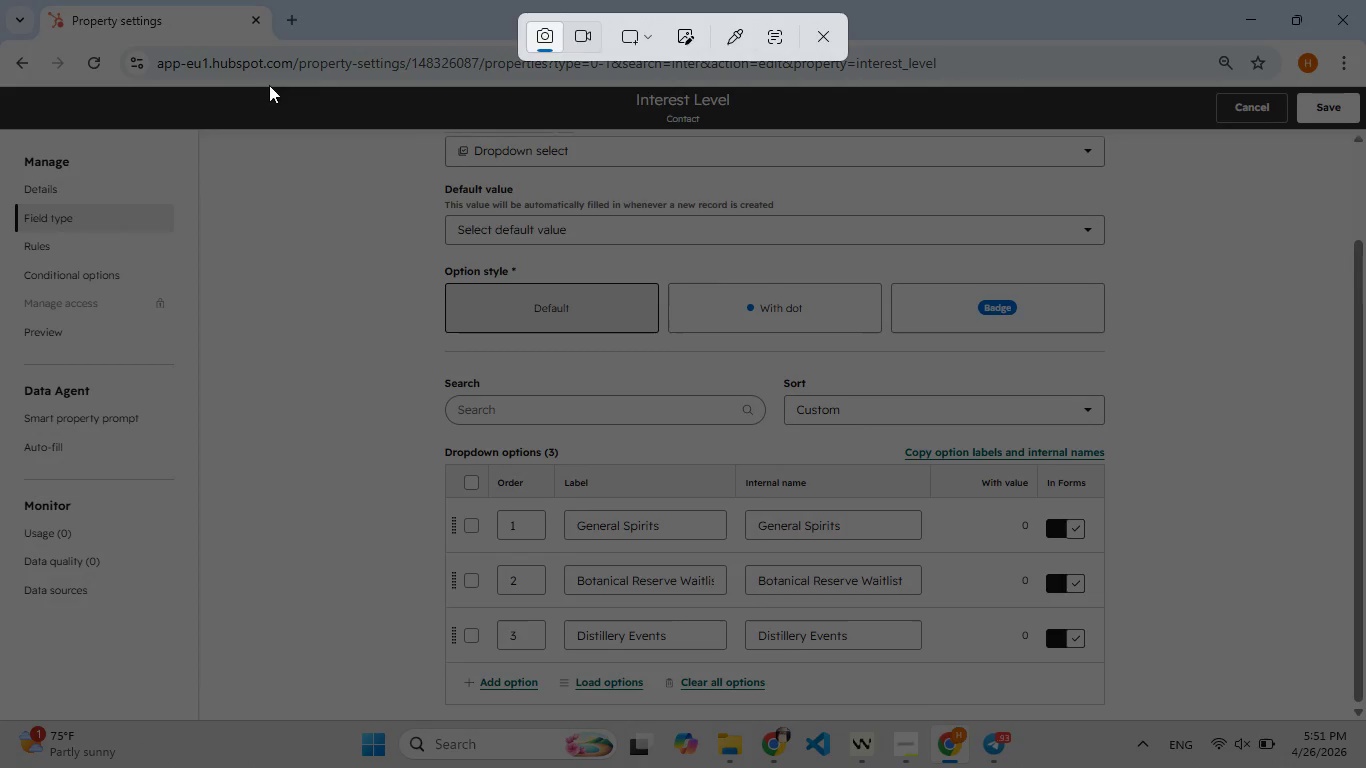 
left_click_drag(start_coordinate=[235, 85], to_coordinate=[907, 281])
 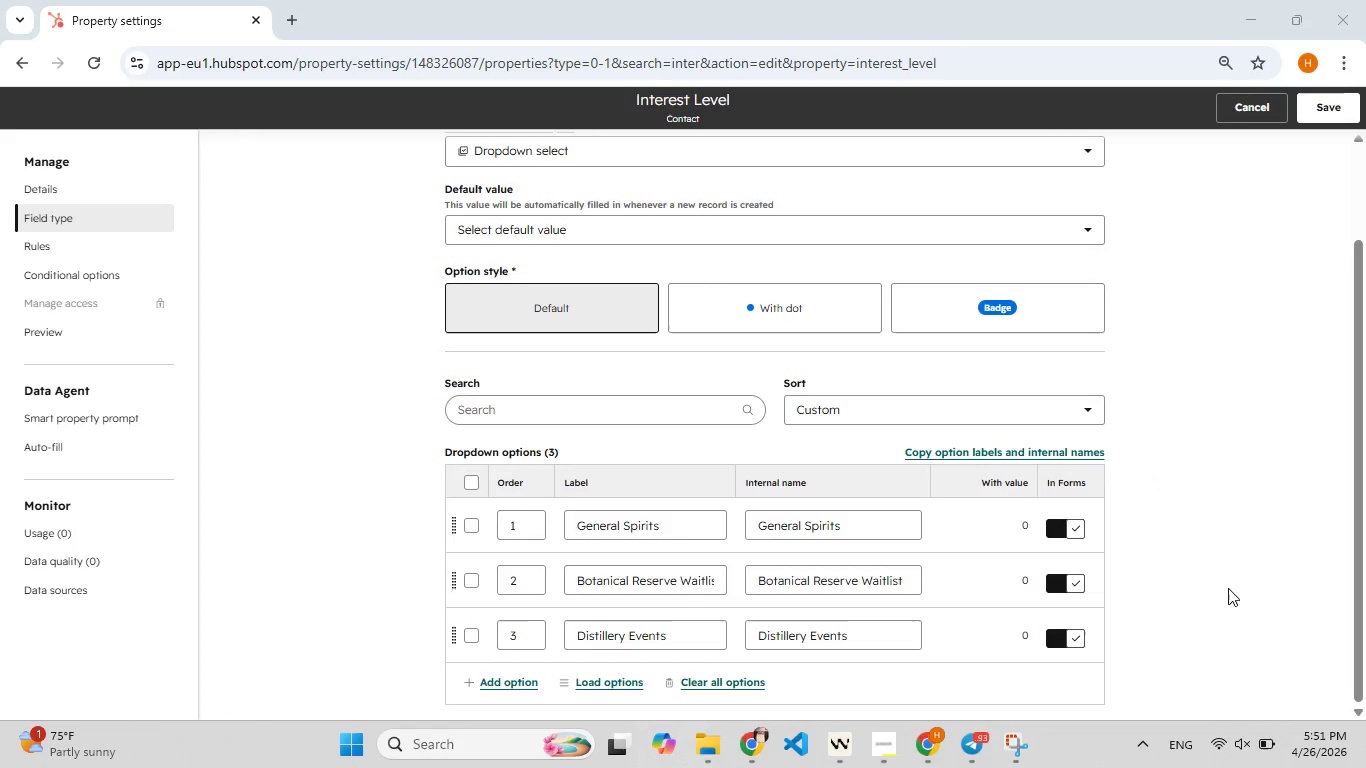 
left_click_drag(start_coordinate=[1179, 509], to_coordinate=[1233, 602])
 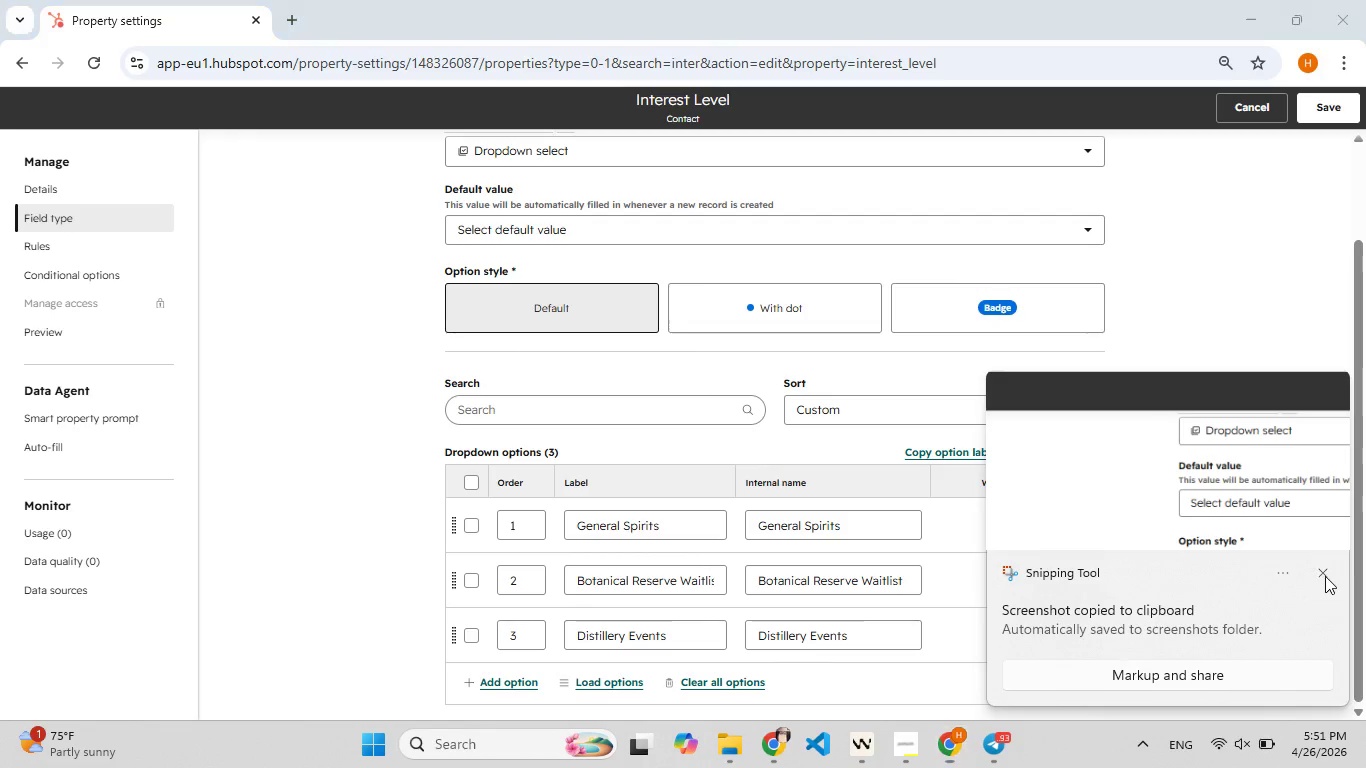 
left_click([735, 746])
 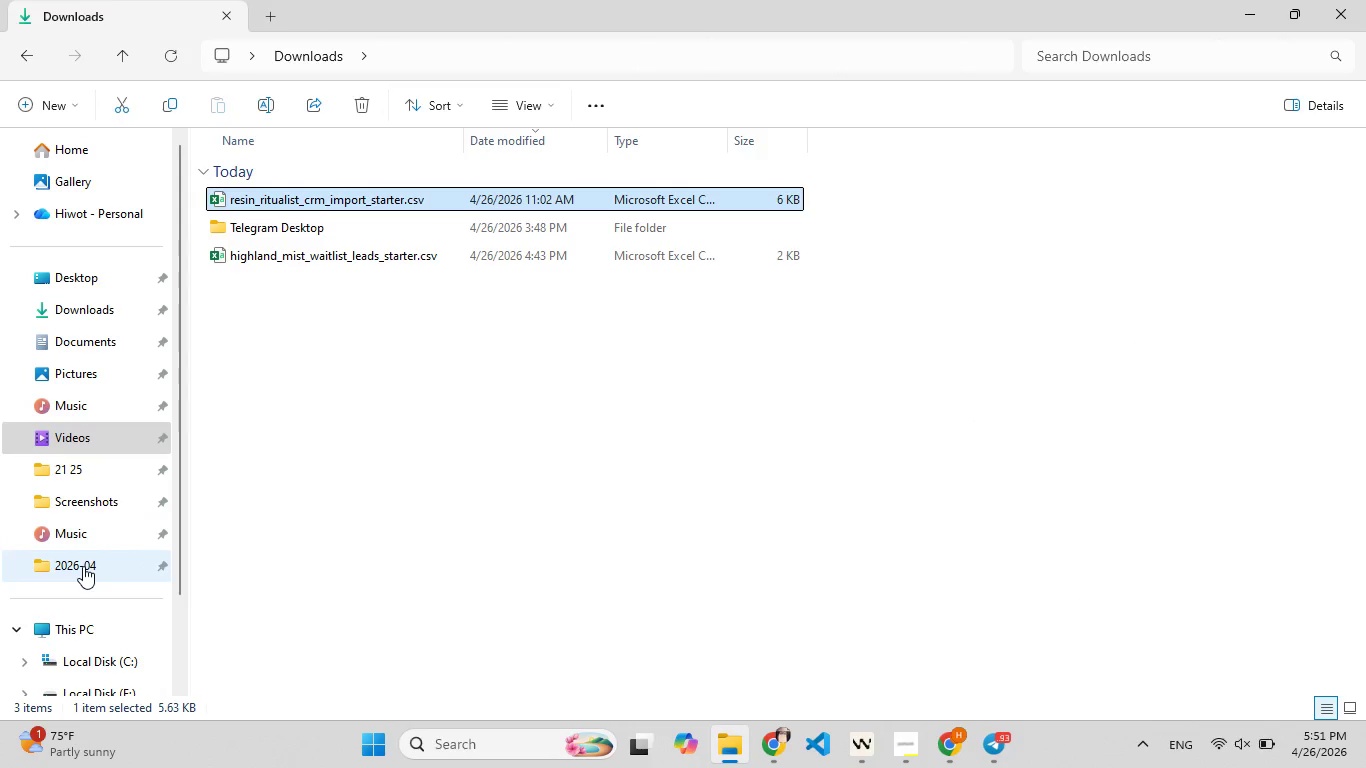 
left_click([95, 509])
 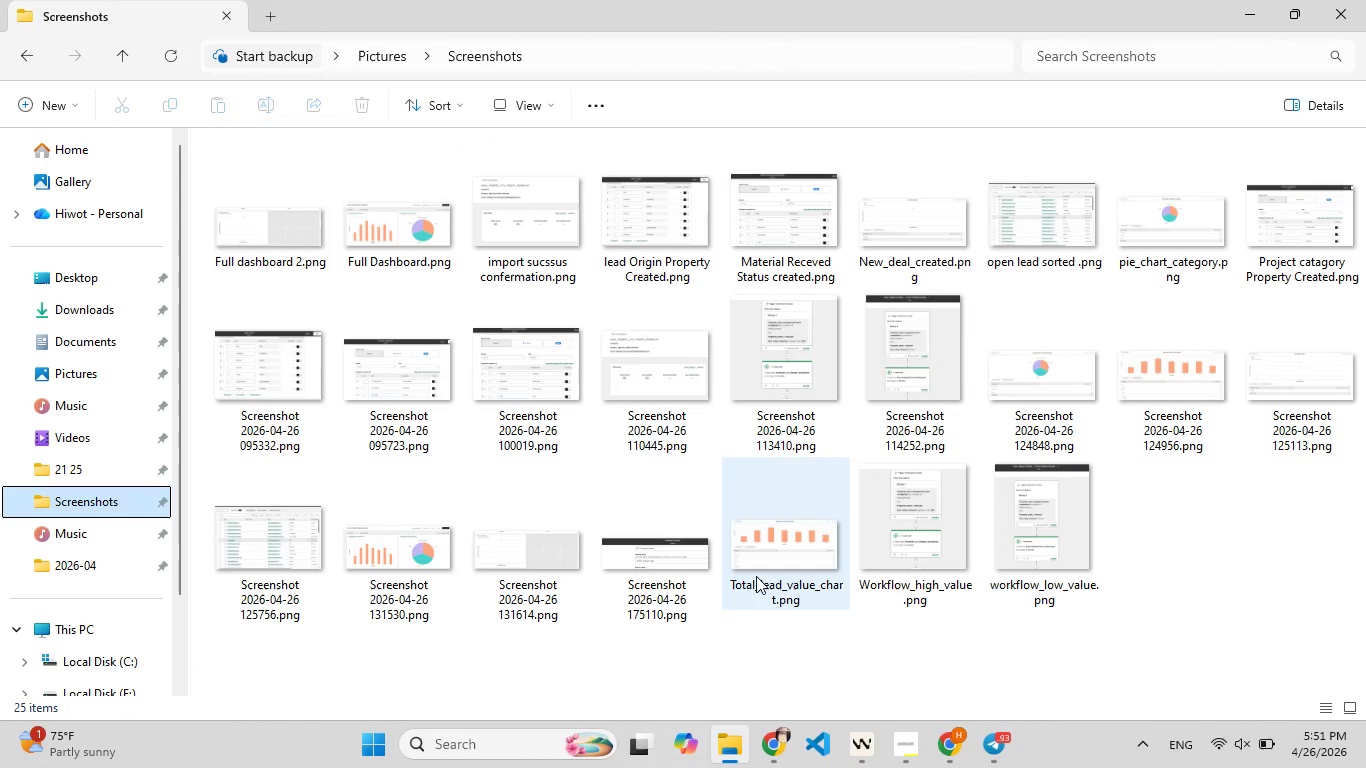 
left_click([802, 637])
 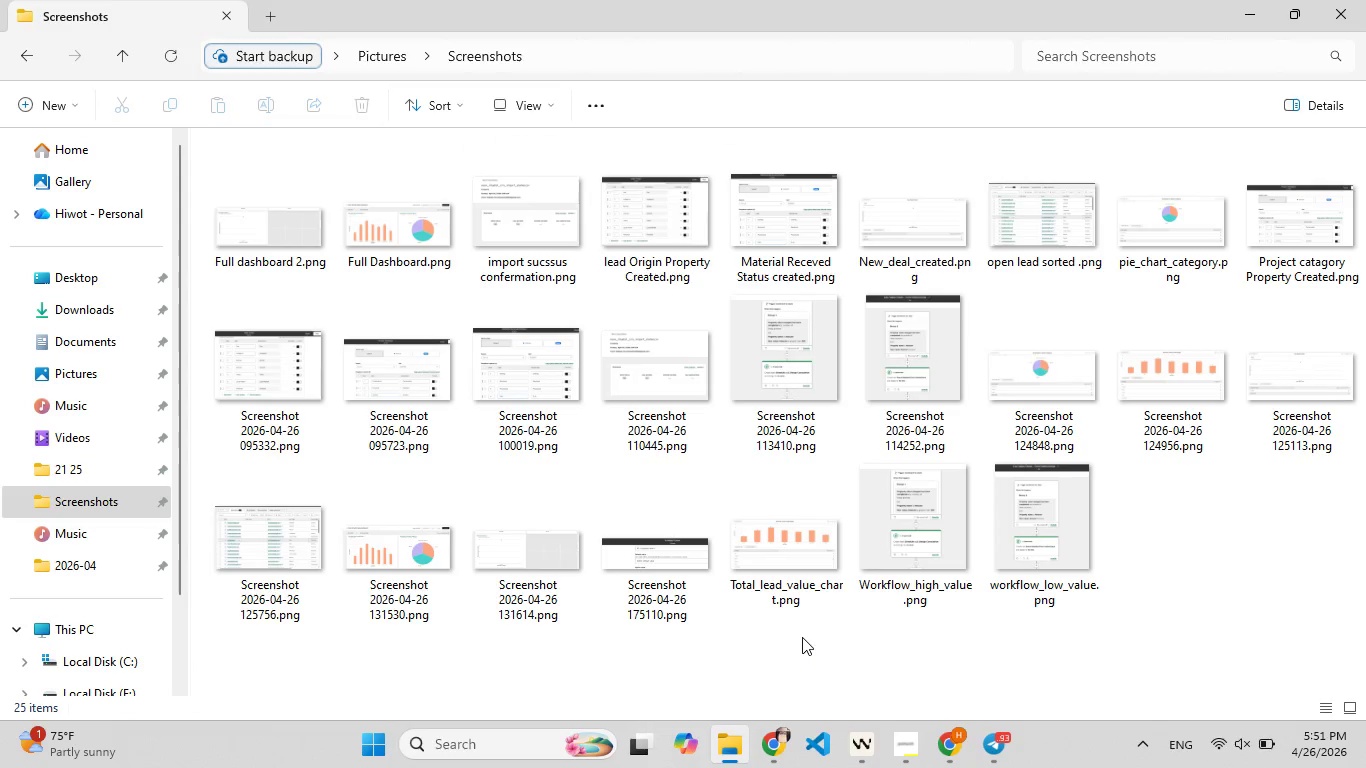 
key(Control+A)
 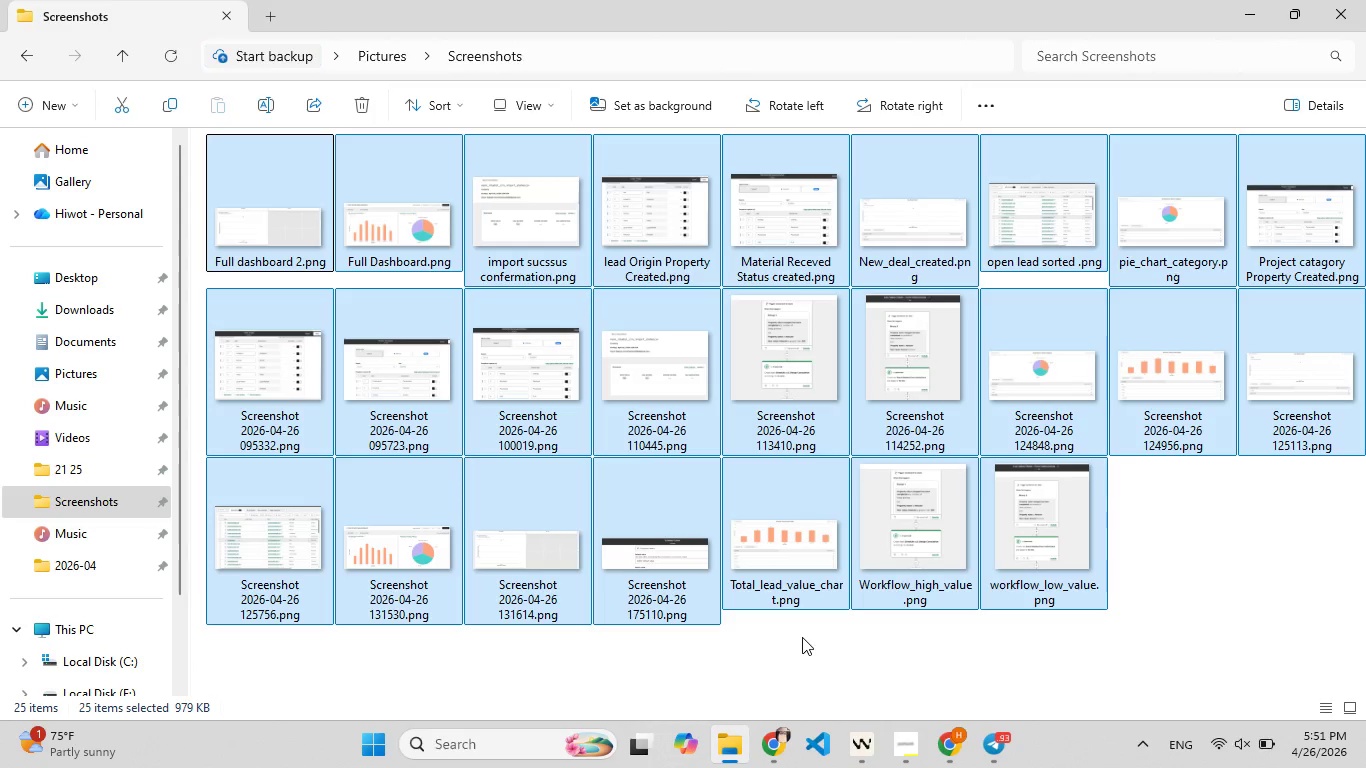 
key(Shift+Delete)
 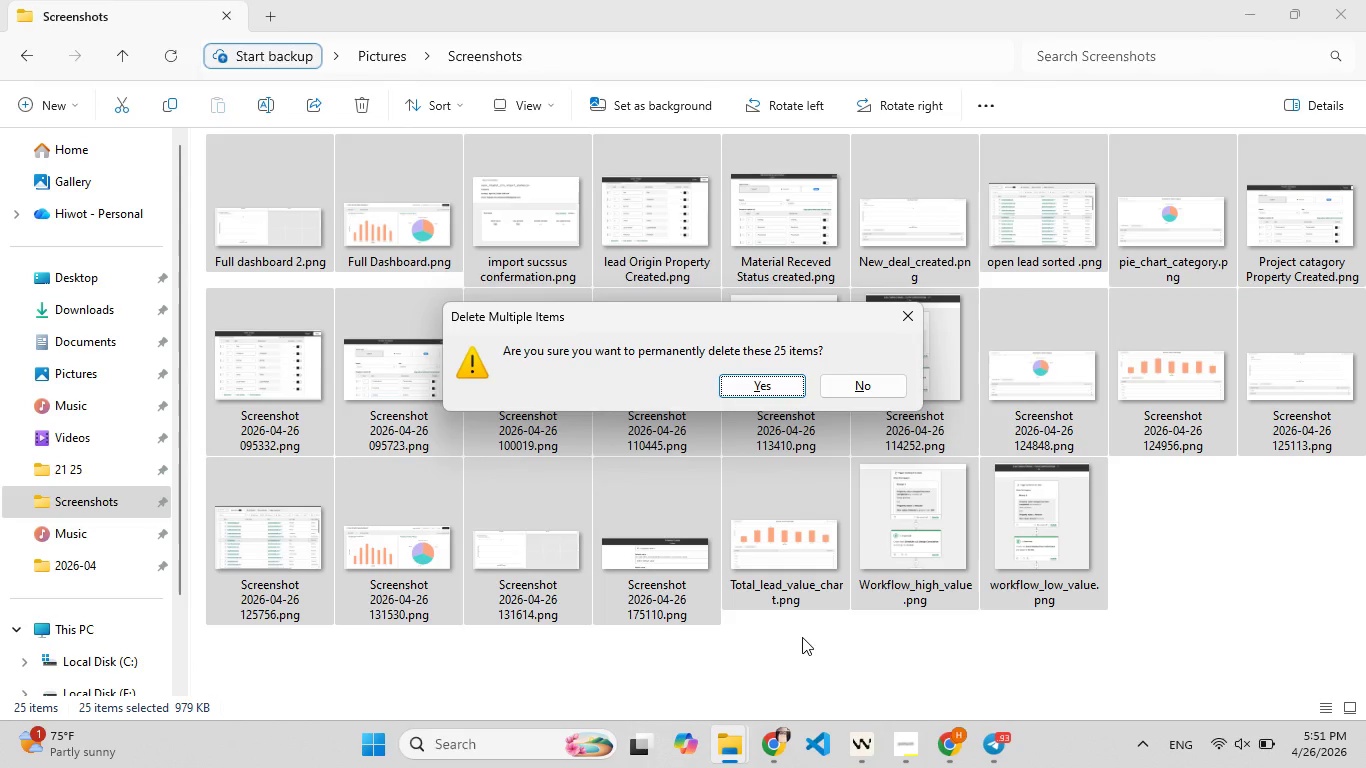 
key(Enter)
 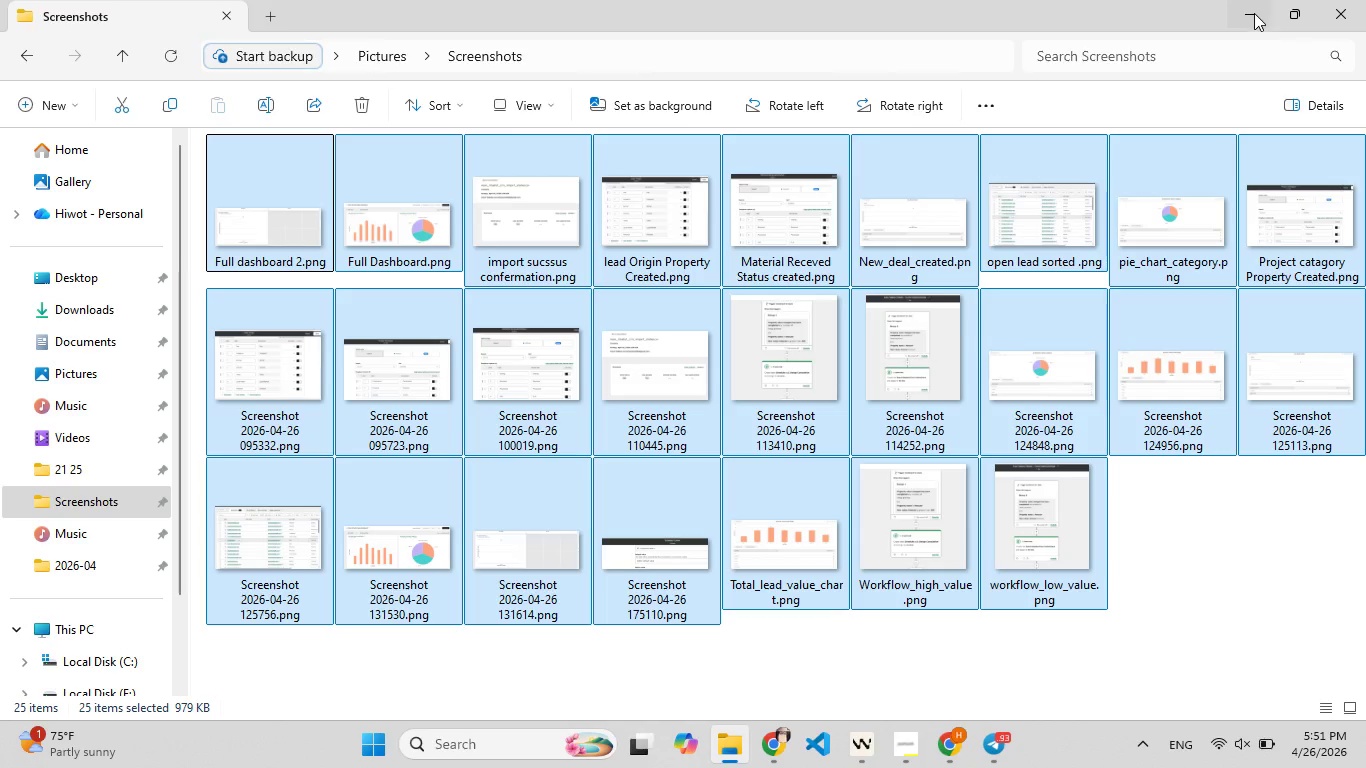 
left_click([1253, 13])
 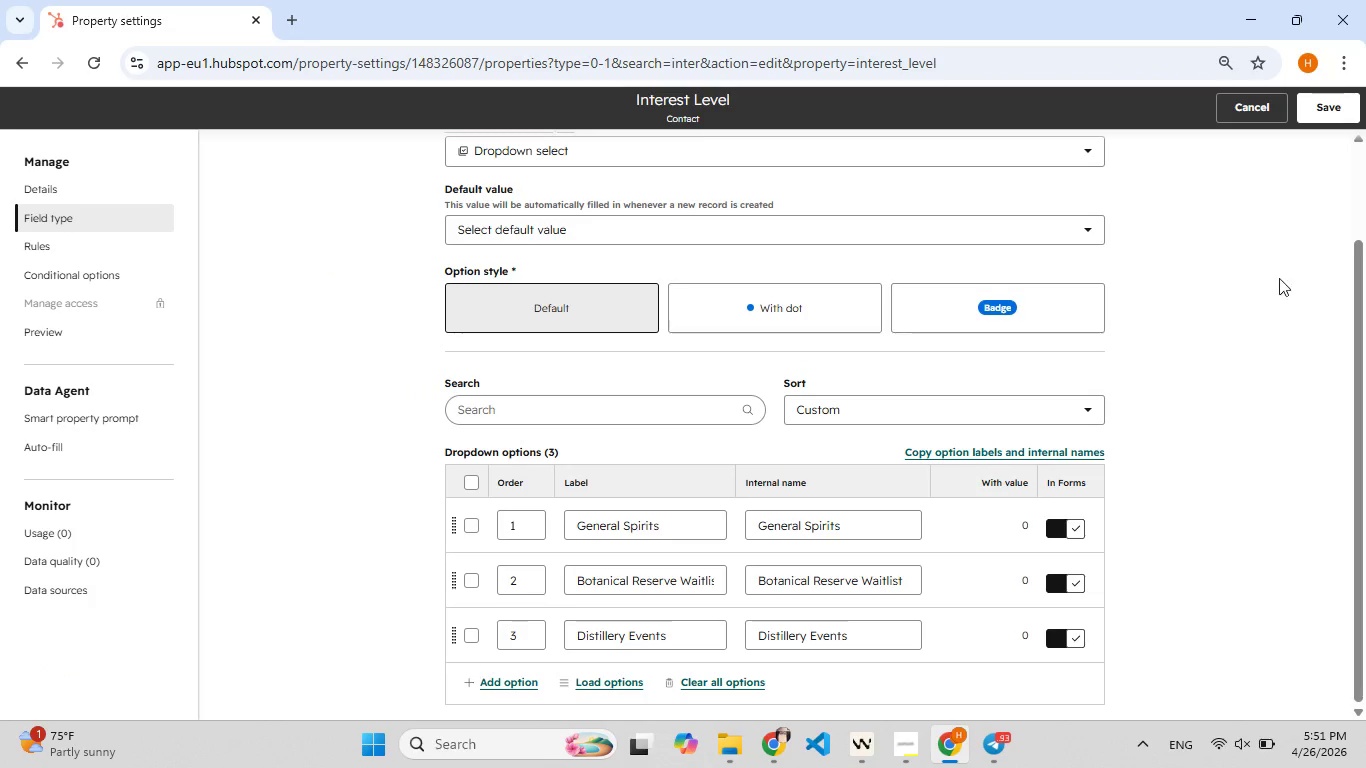 
hold_key(key=F5, duration=0.7)
 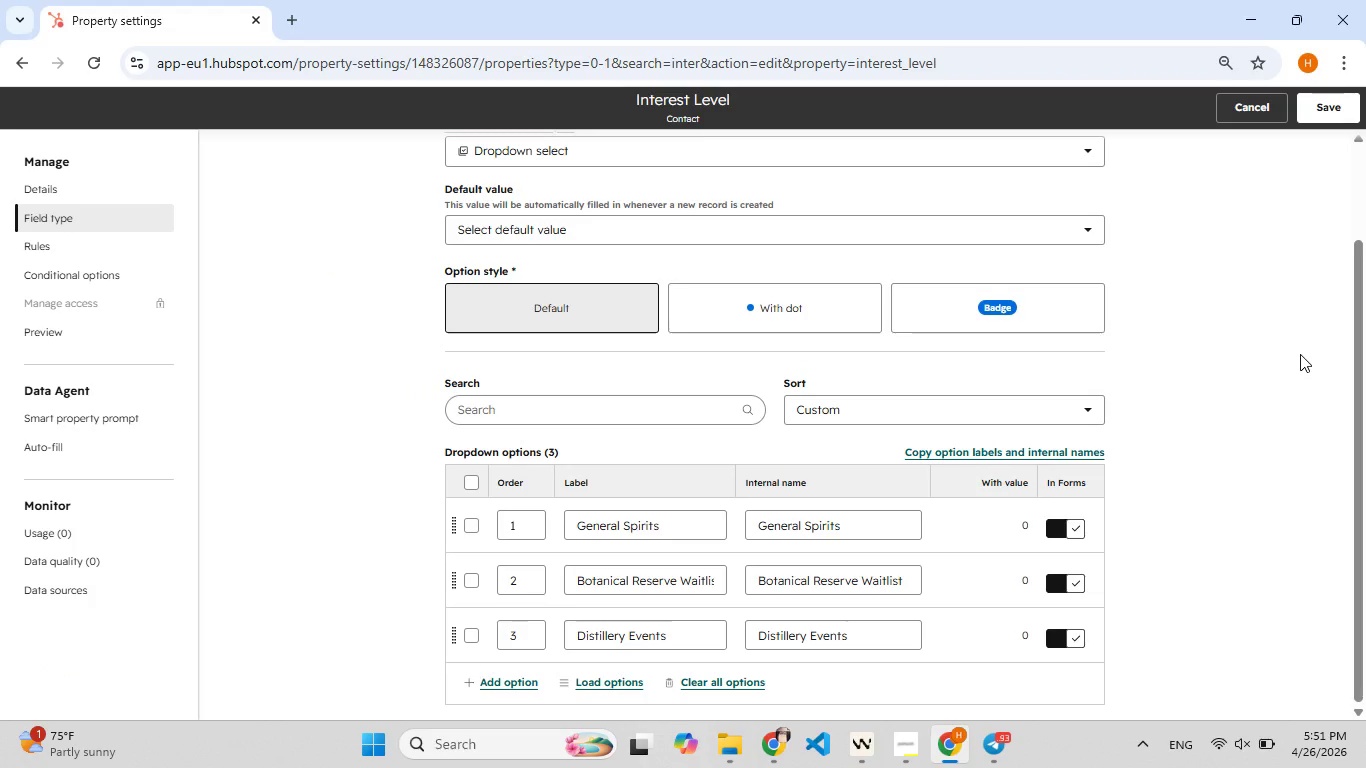 
key(Meta+Shift+S)
 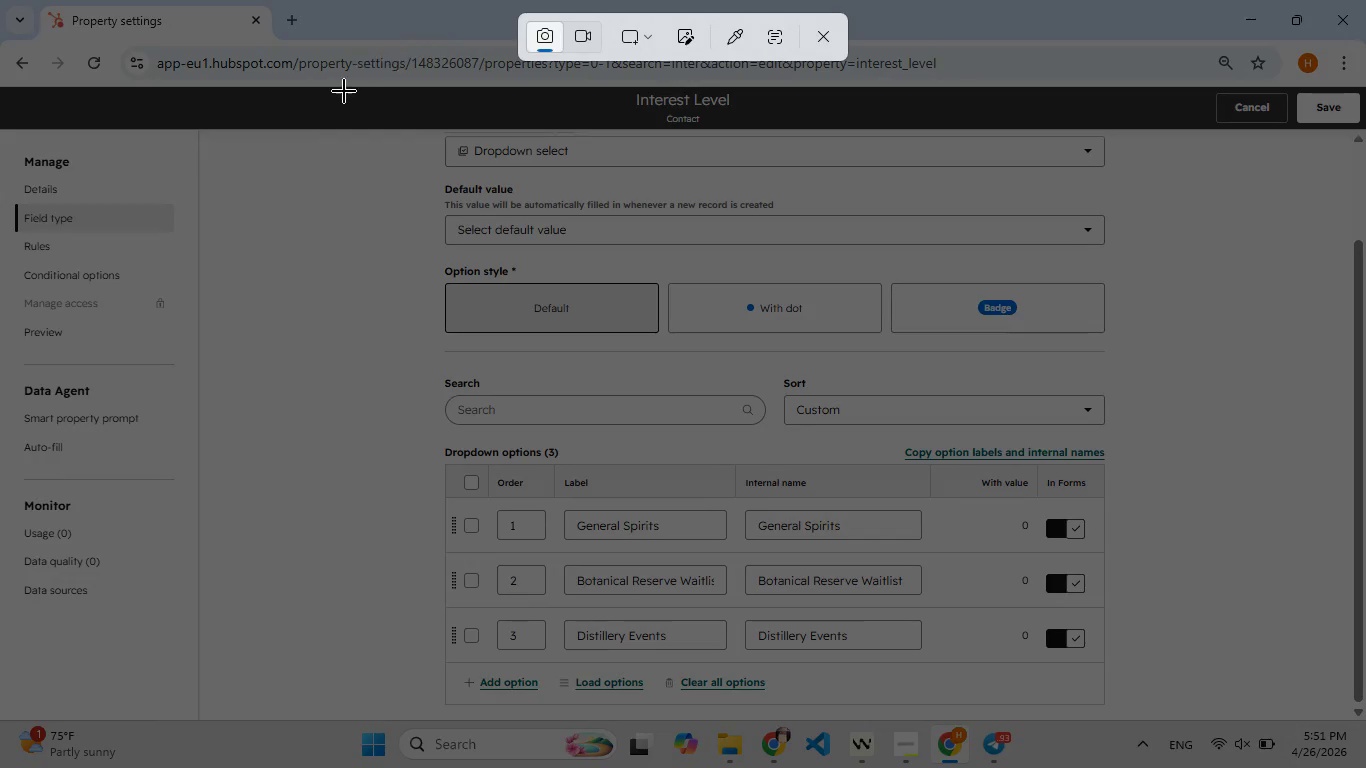 
left_click_drag(start_coordinate=[333, 86], to_coordinate=[1168, 706])
 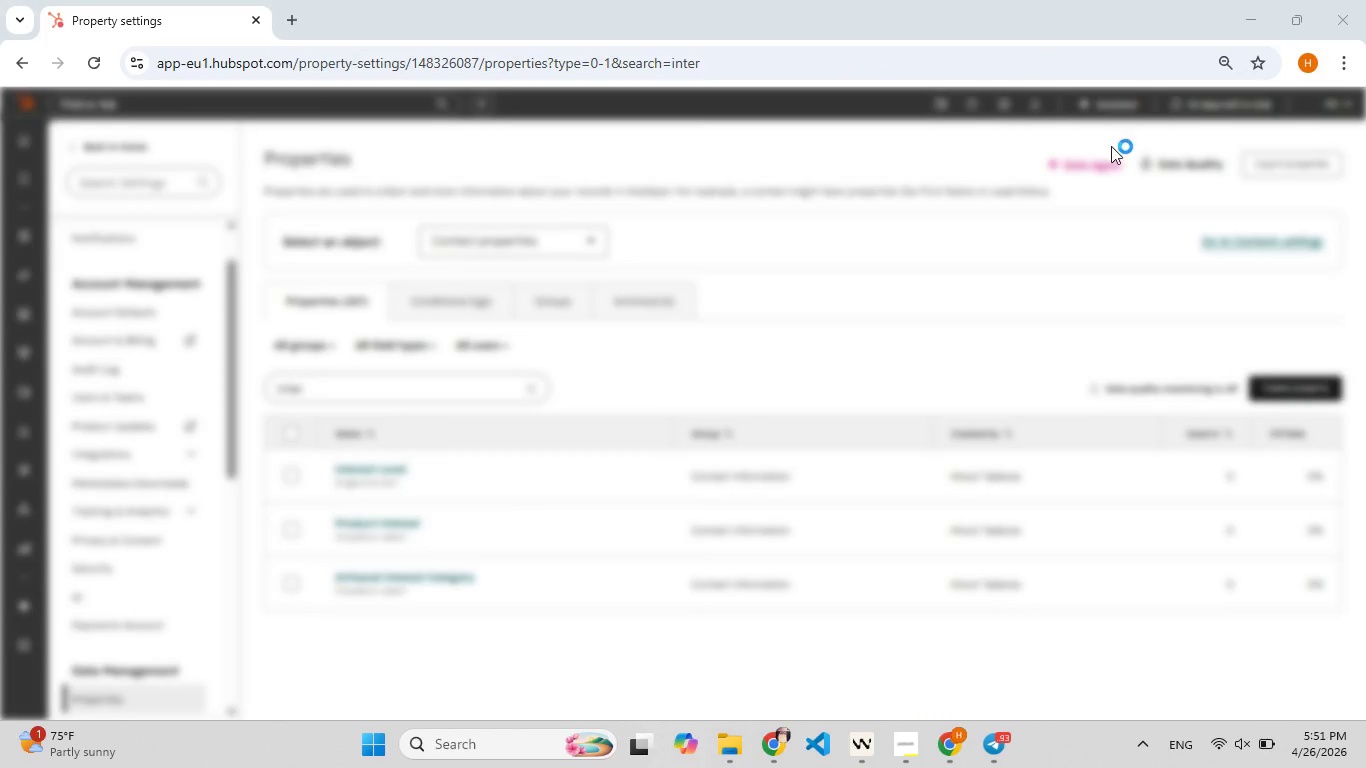 
wait(10.12)
 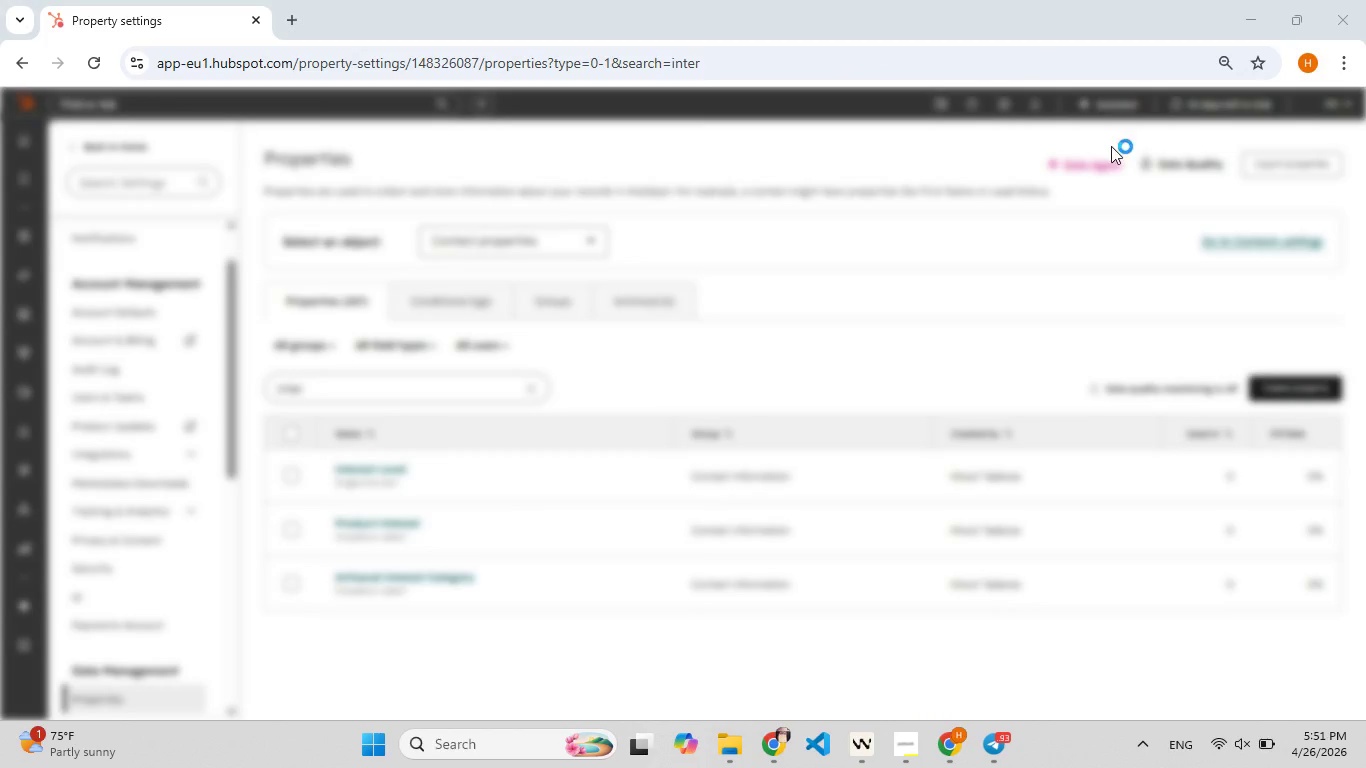 
left_click([1091, 56])
 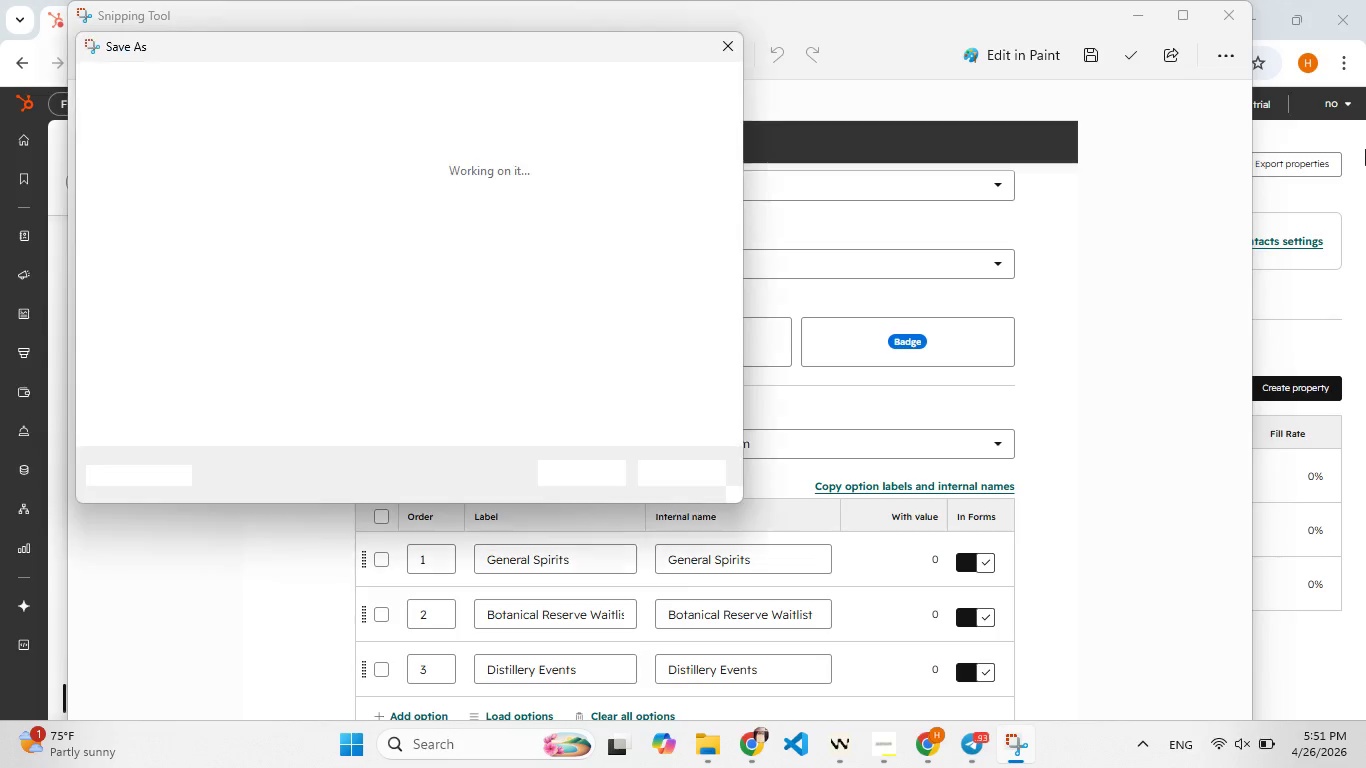 
key(Control+V)
 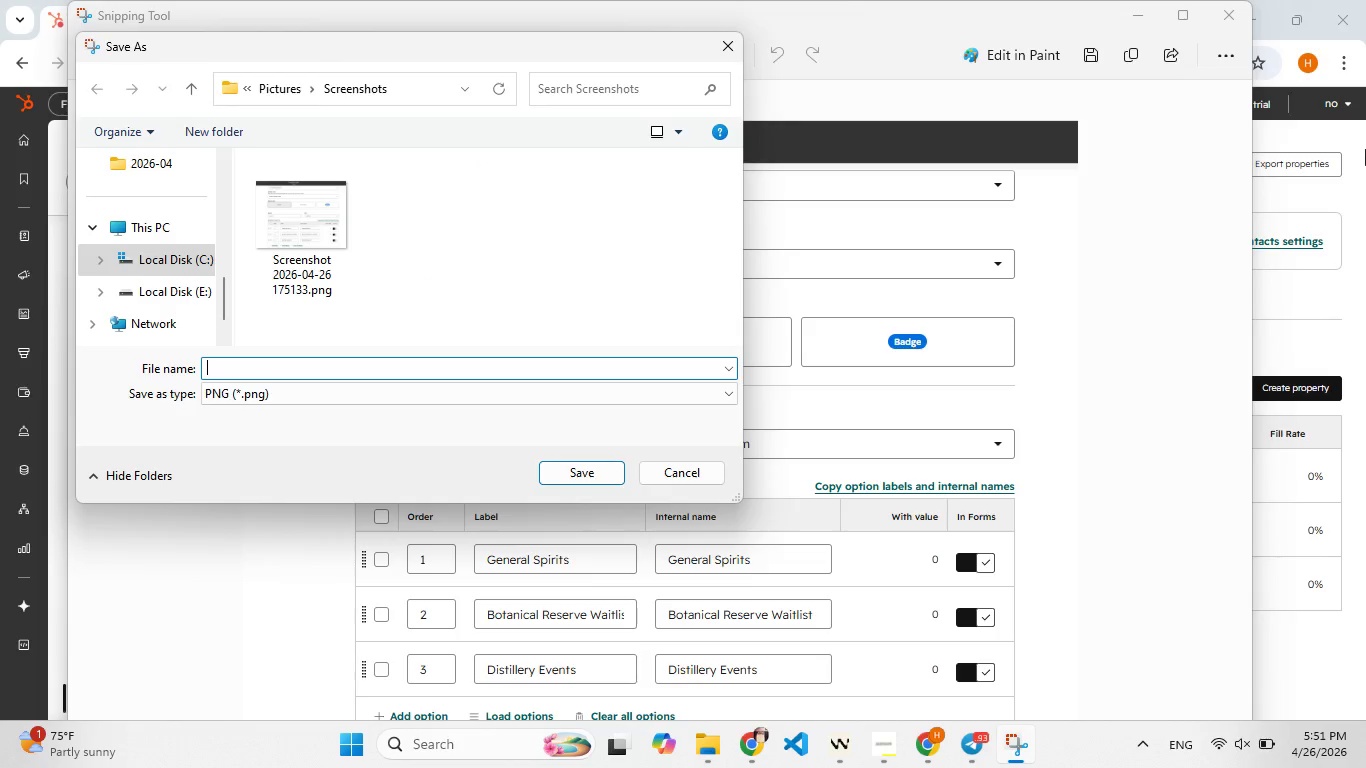 
key(Control+V)
 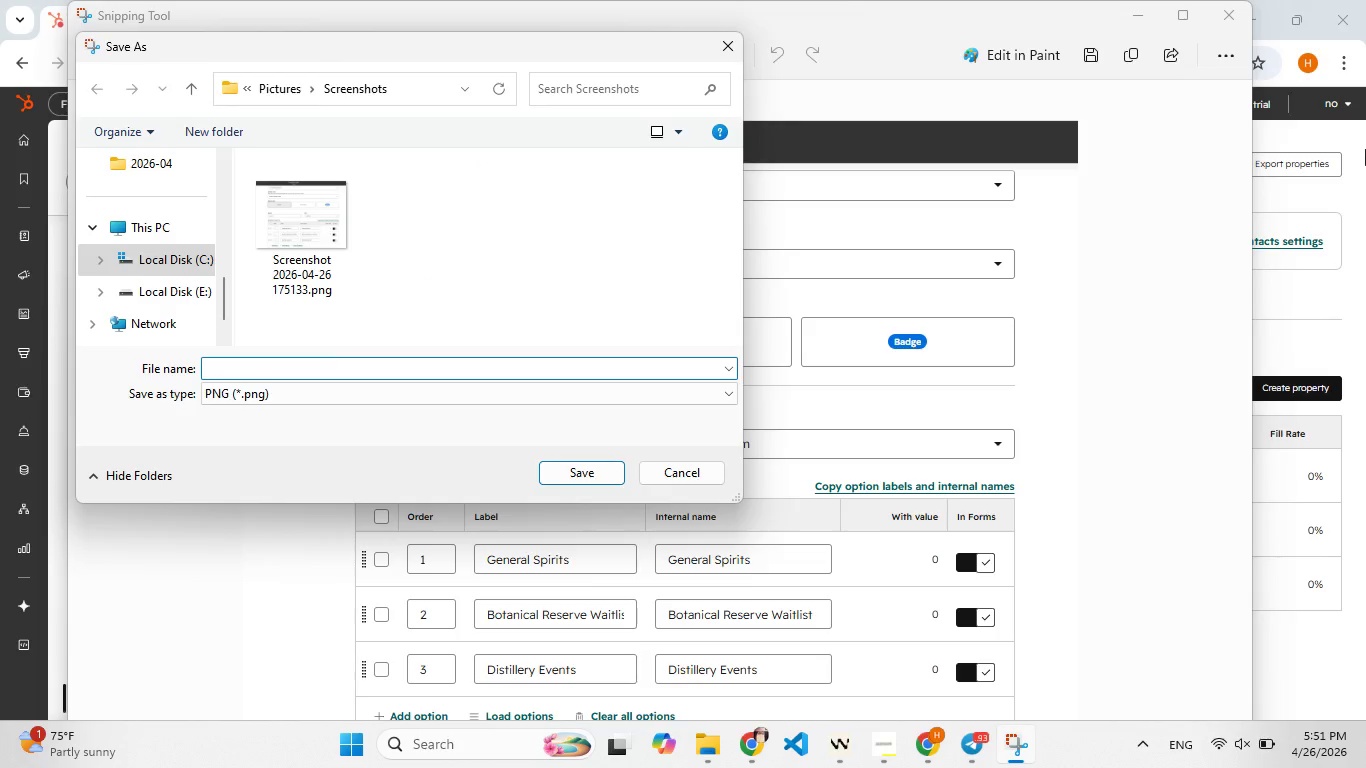 
type(Interest leb[F9])
key(Backspace)
type(vel propert )
 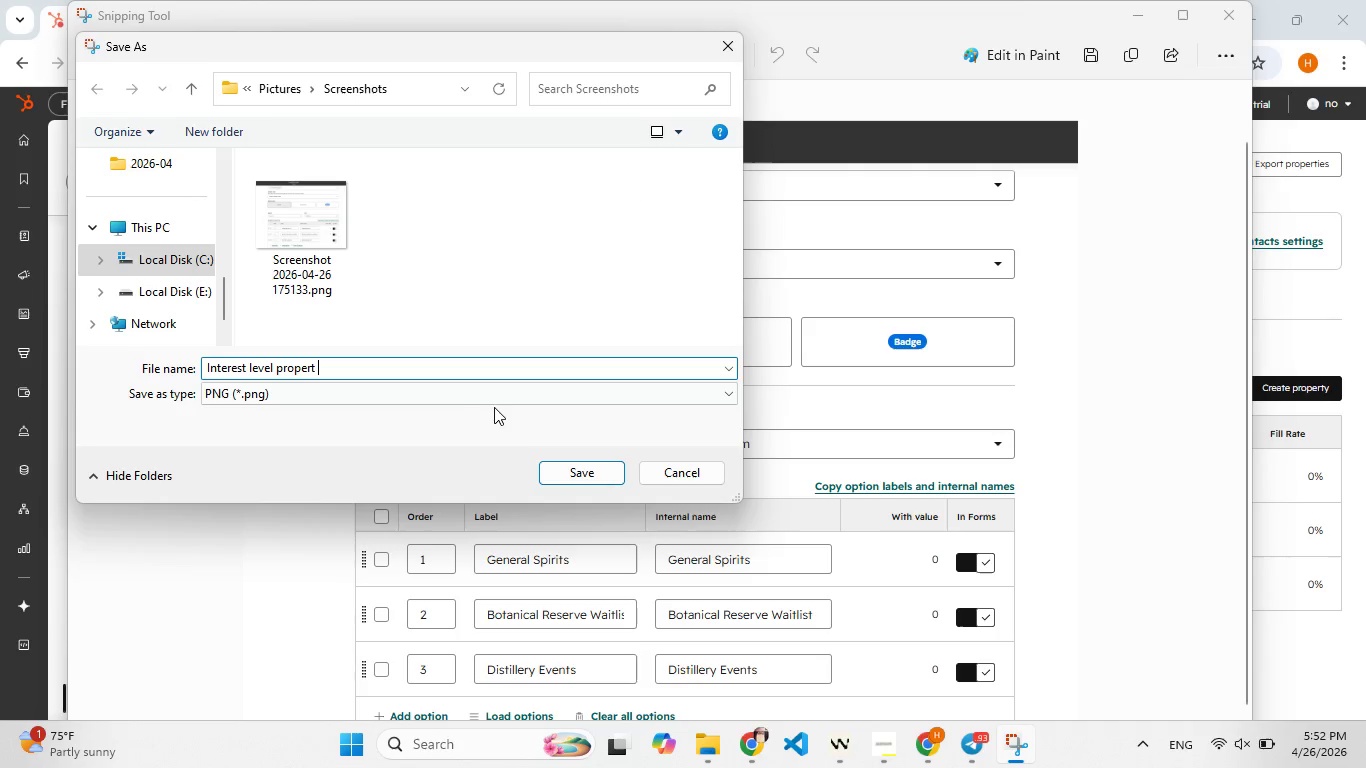 
wait(5.02)
 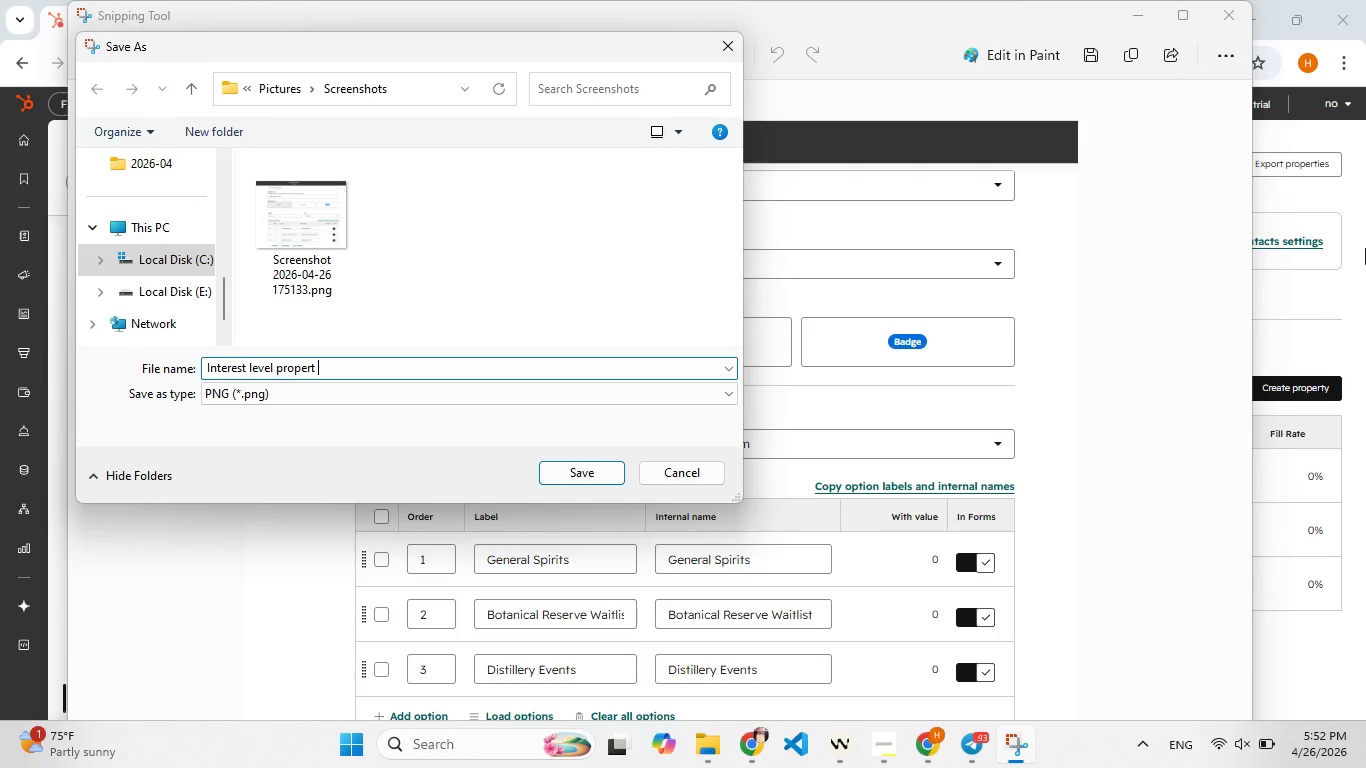 
left_click([323, 373])
 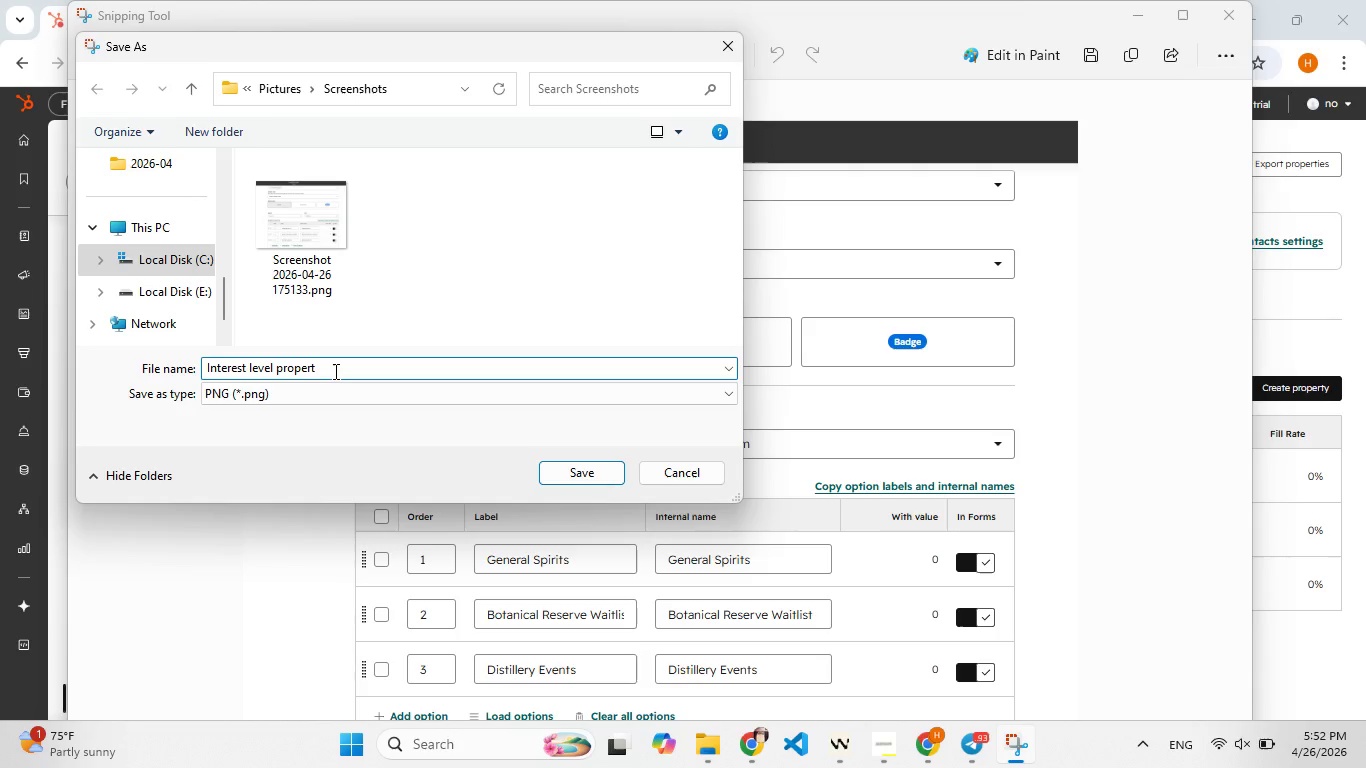 
key(Backspace)
 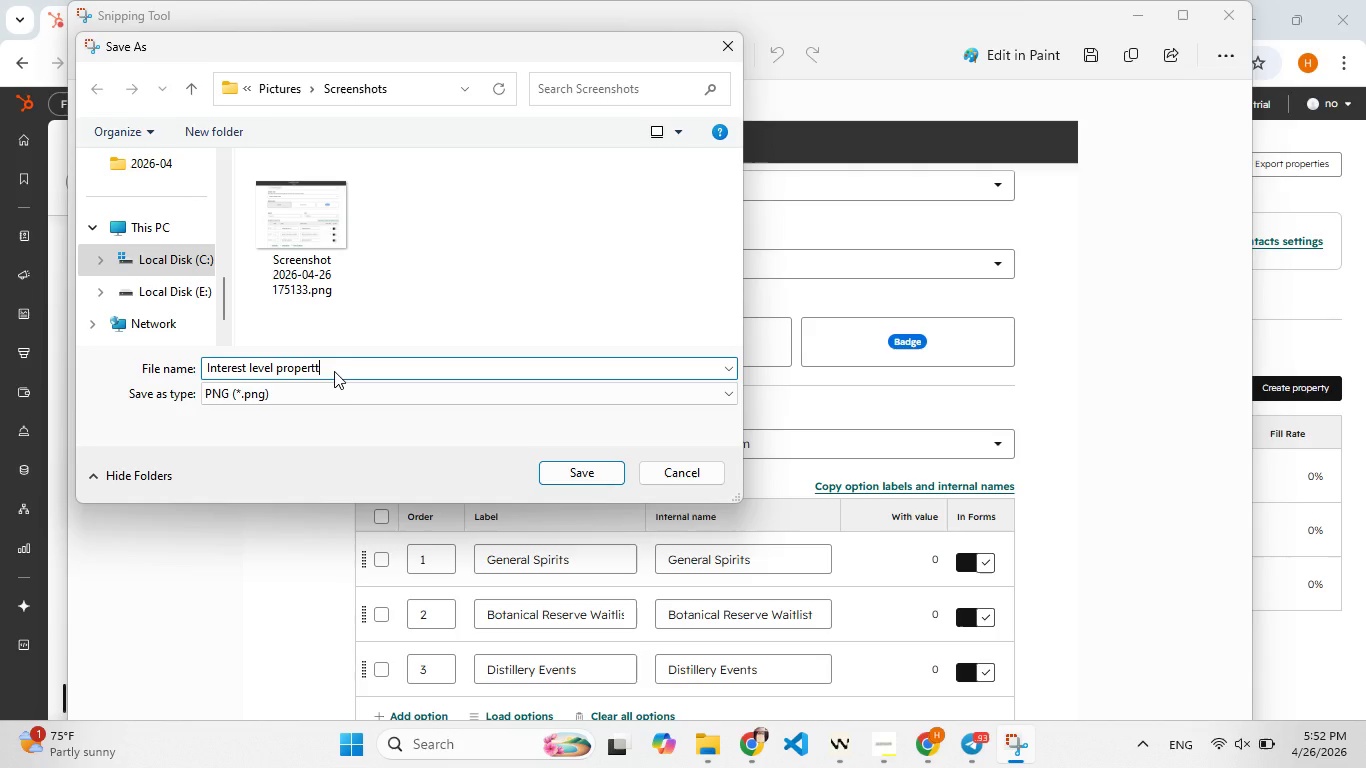 
key(F9)
 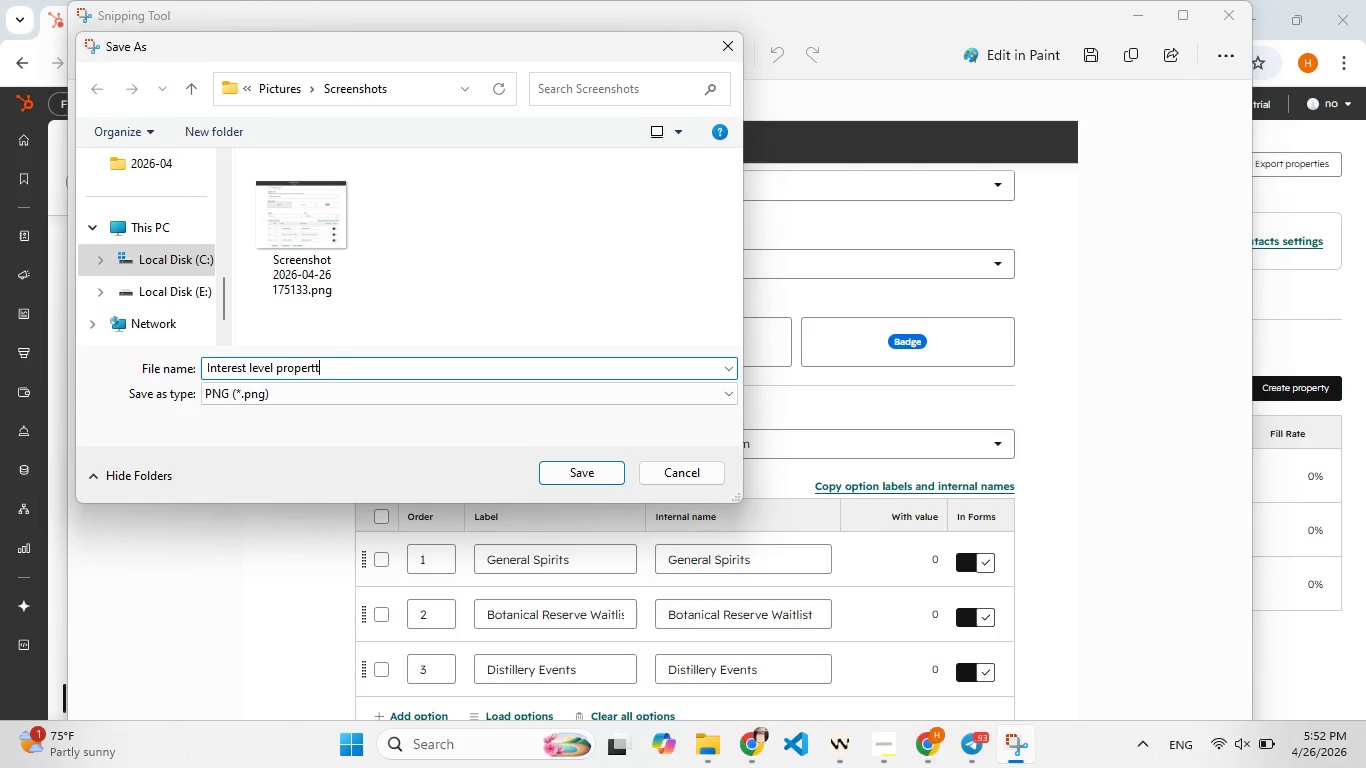 
key(T)
 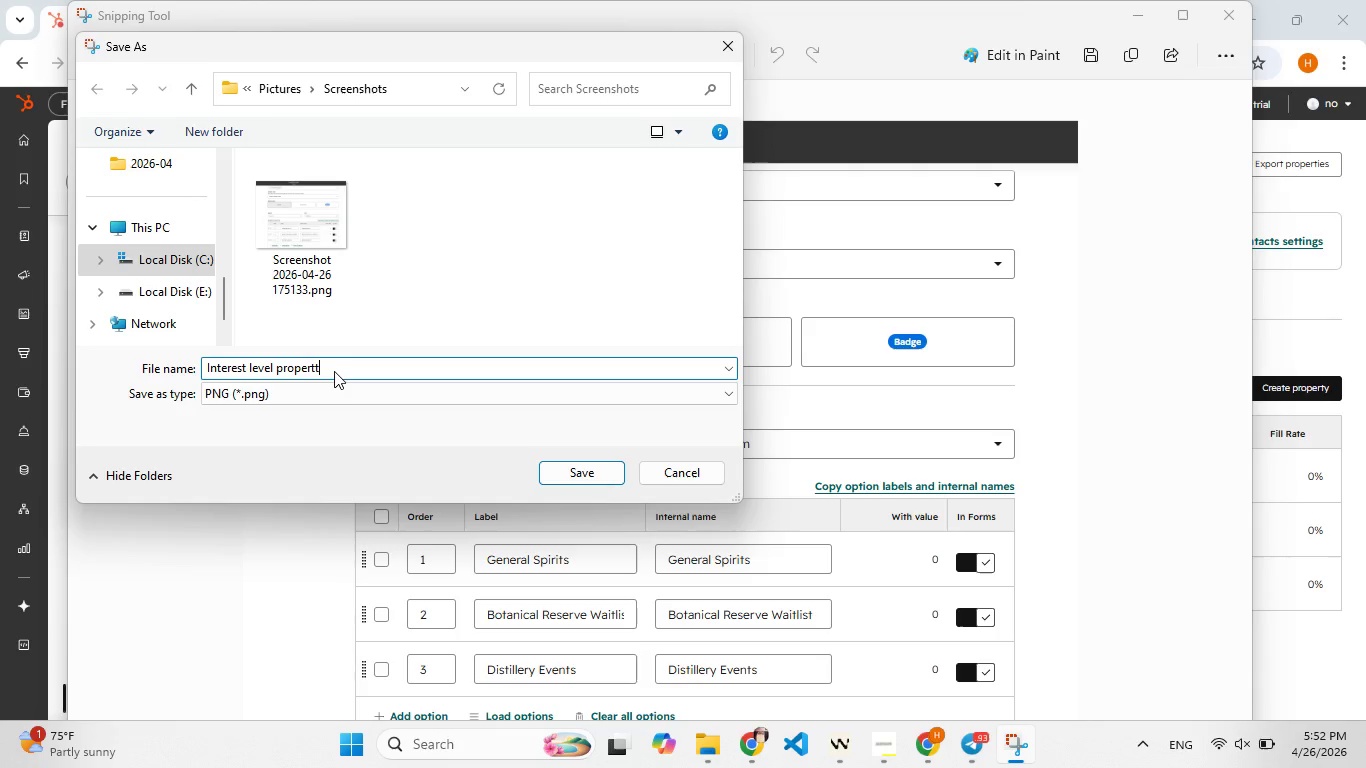 
key(F9)
 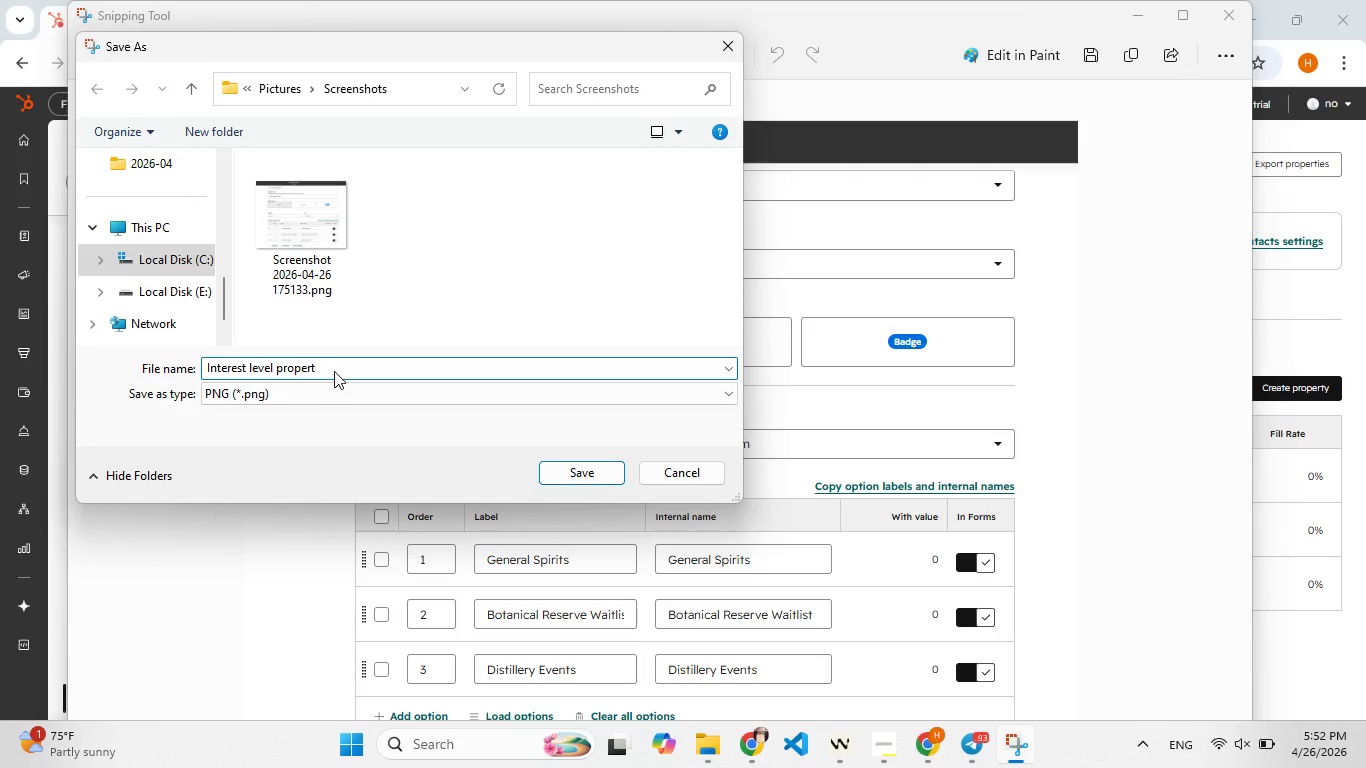 
key(Backspace)
 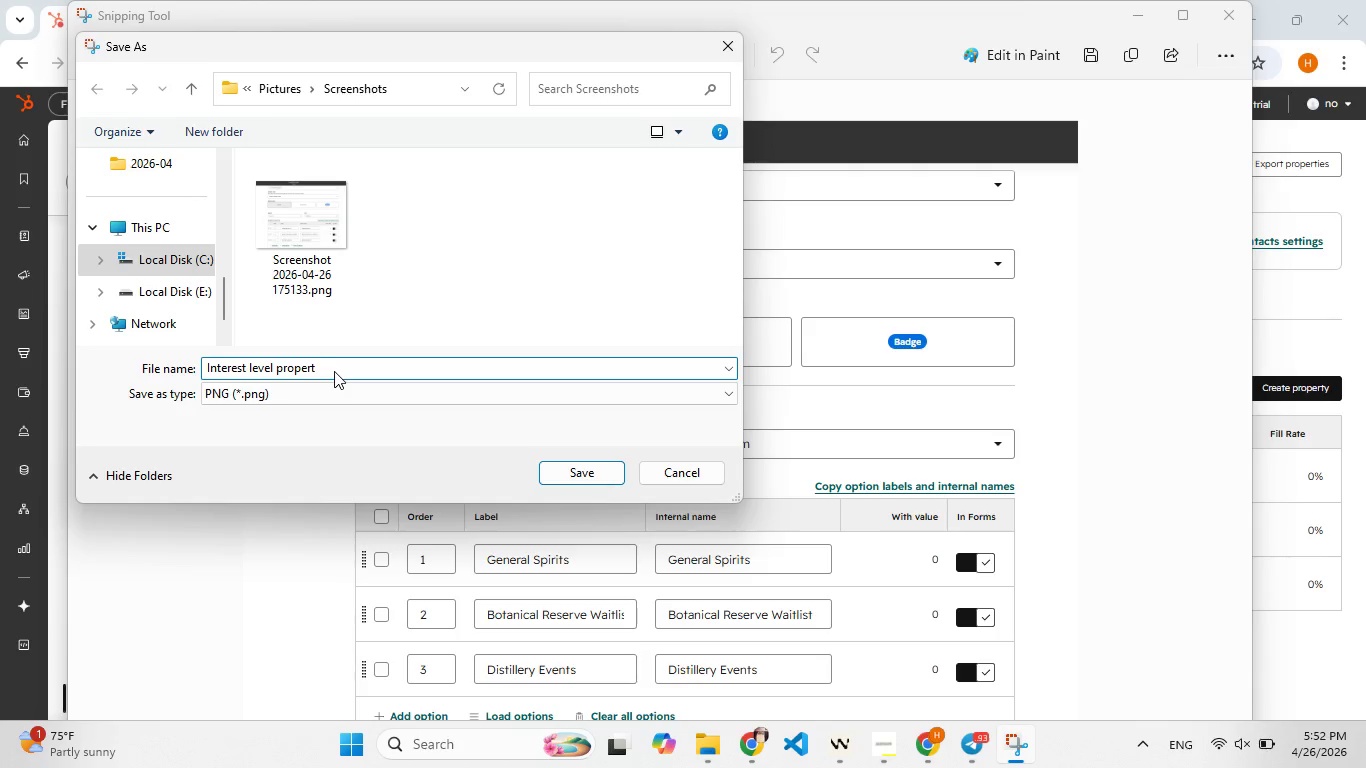 
key(Y)
 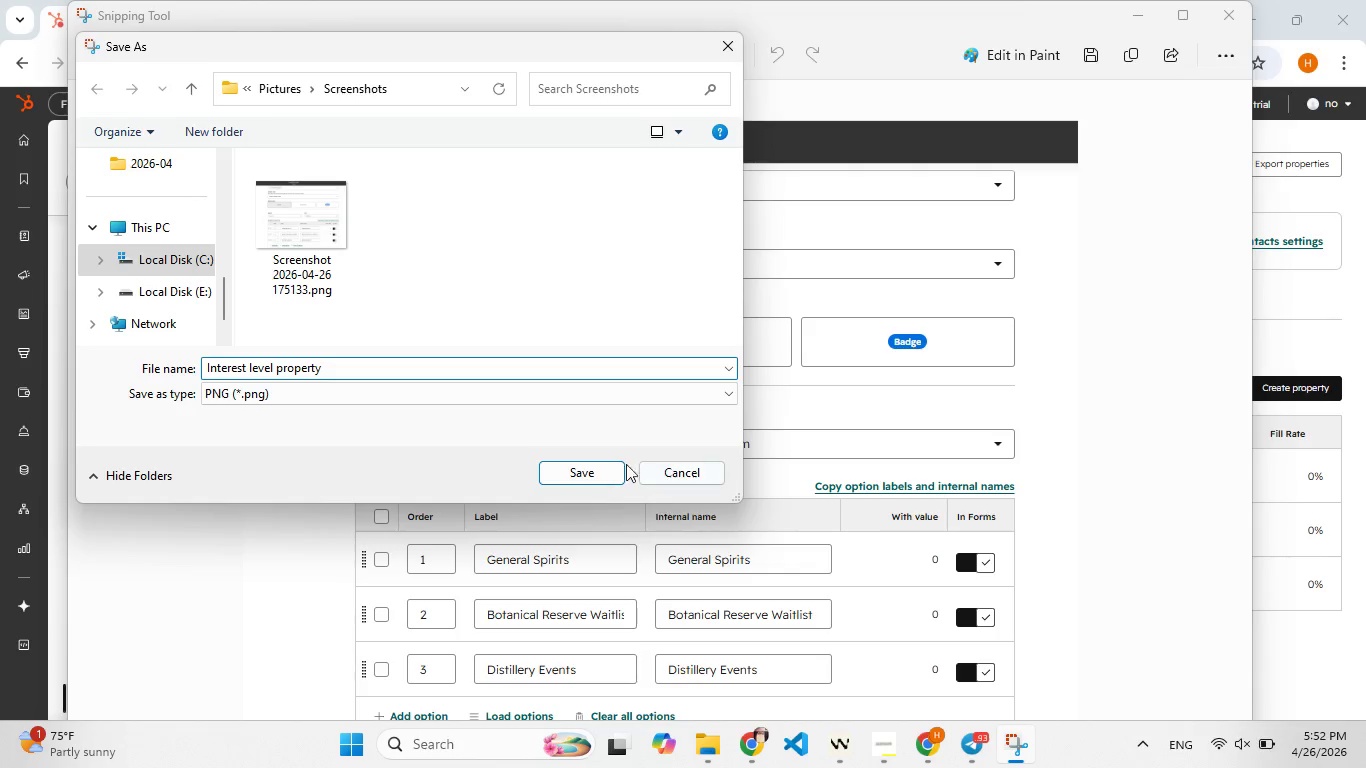 
left_click([567, 467])
 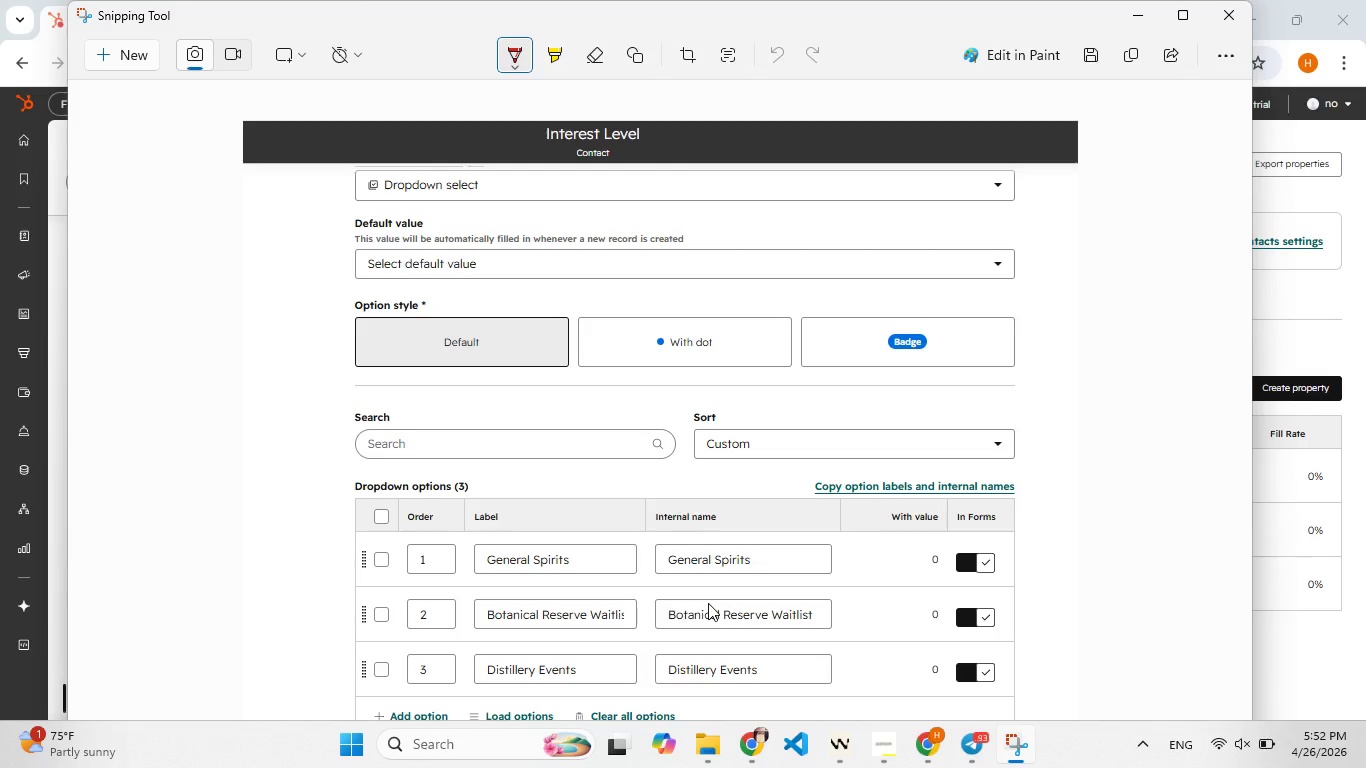 
wait(6.69)
 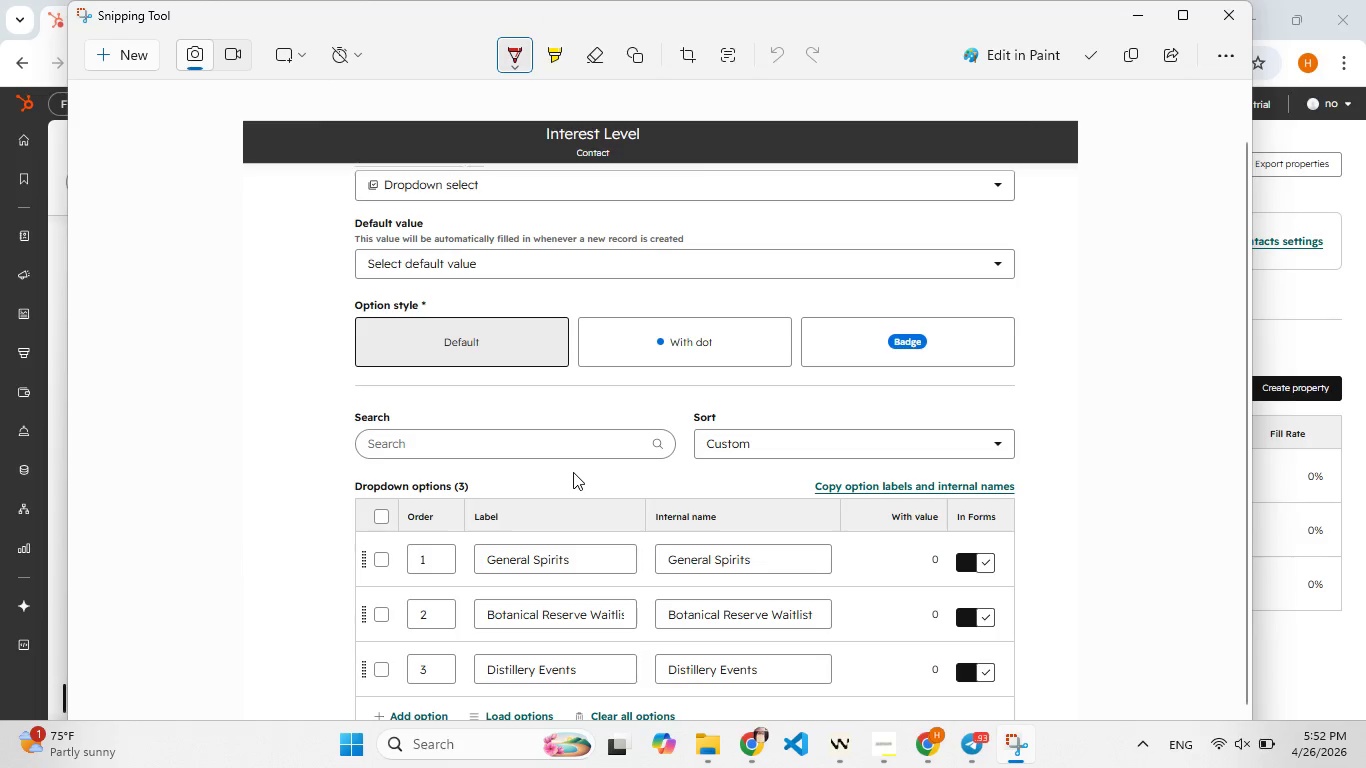 
left_click([1235, 12])
 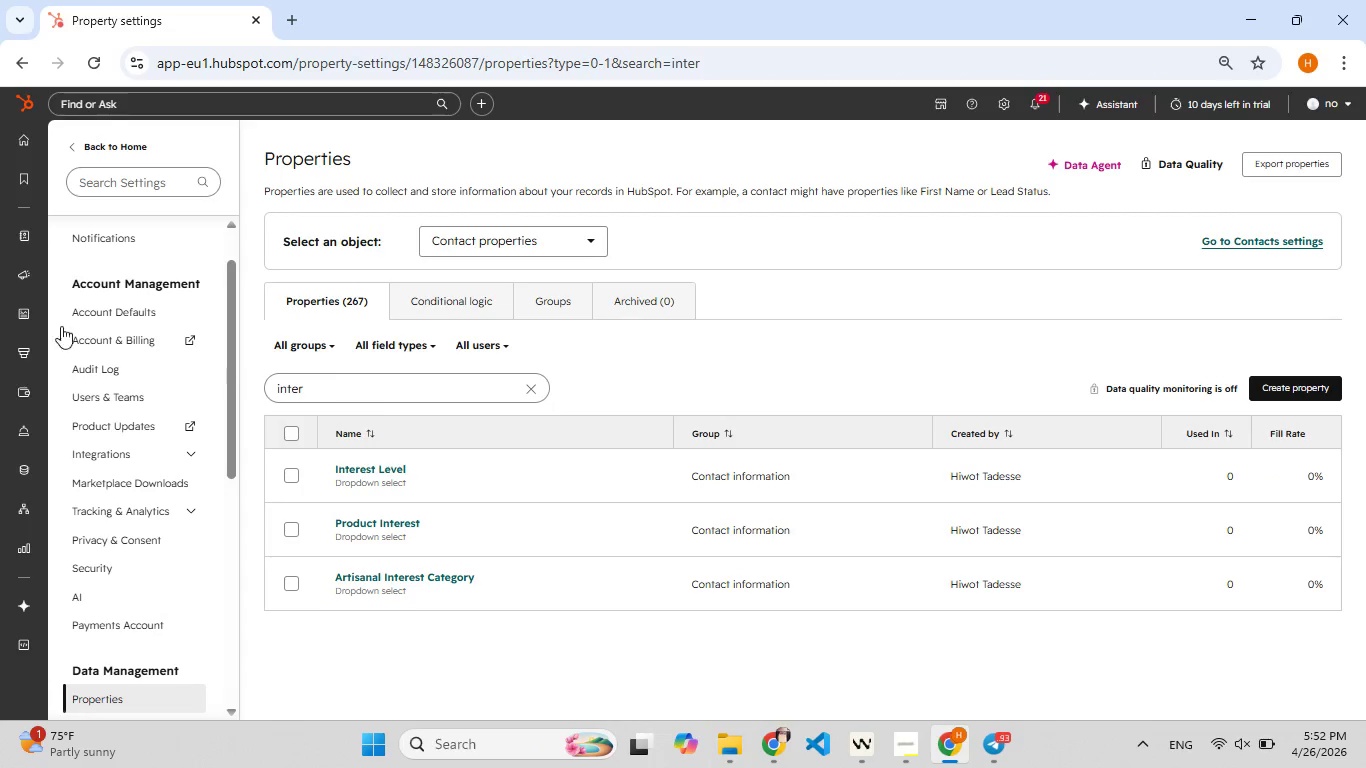 
mouse_move([46, 231])
 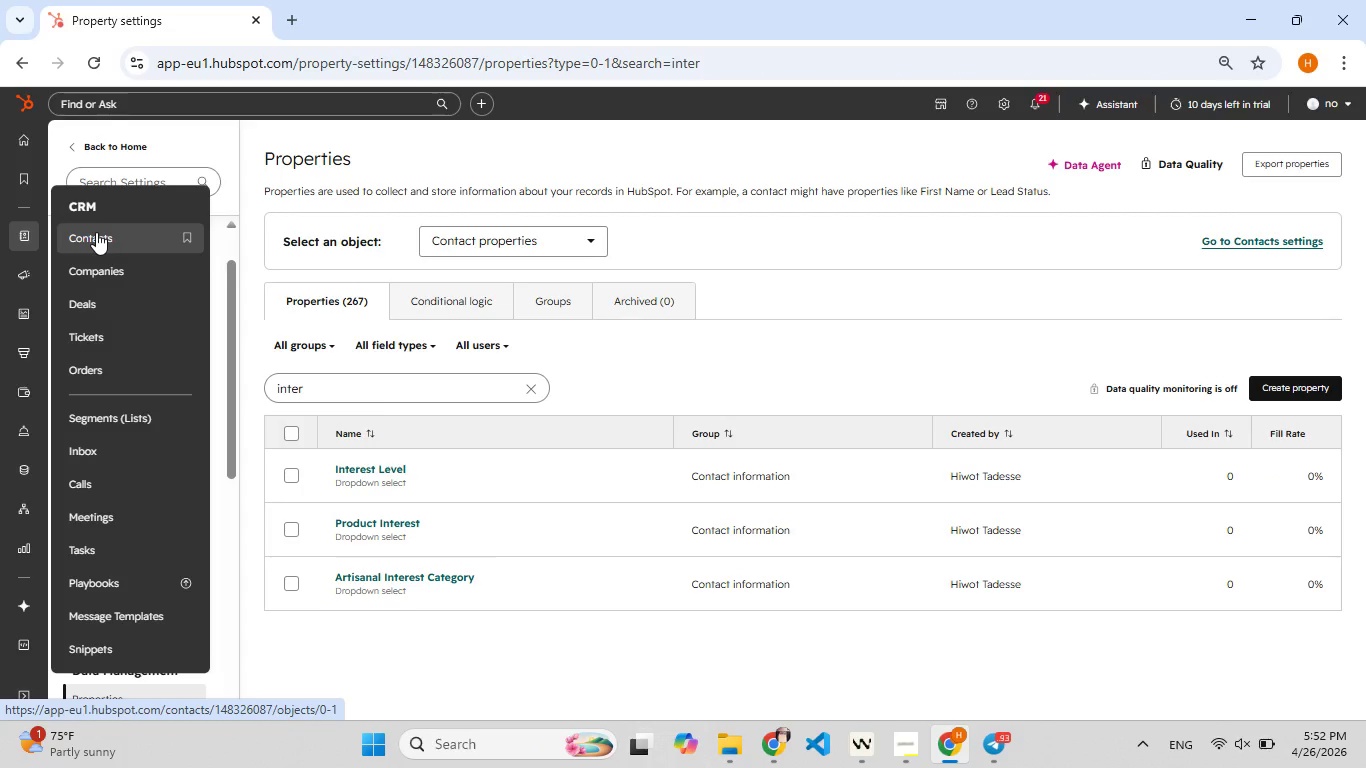 
left_click([96, 232])
 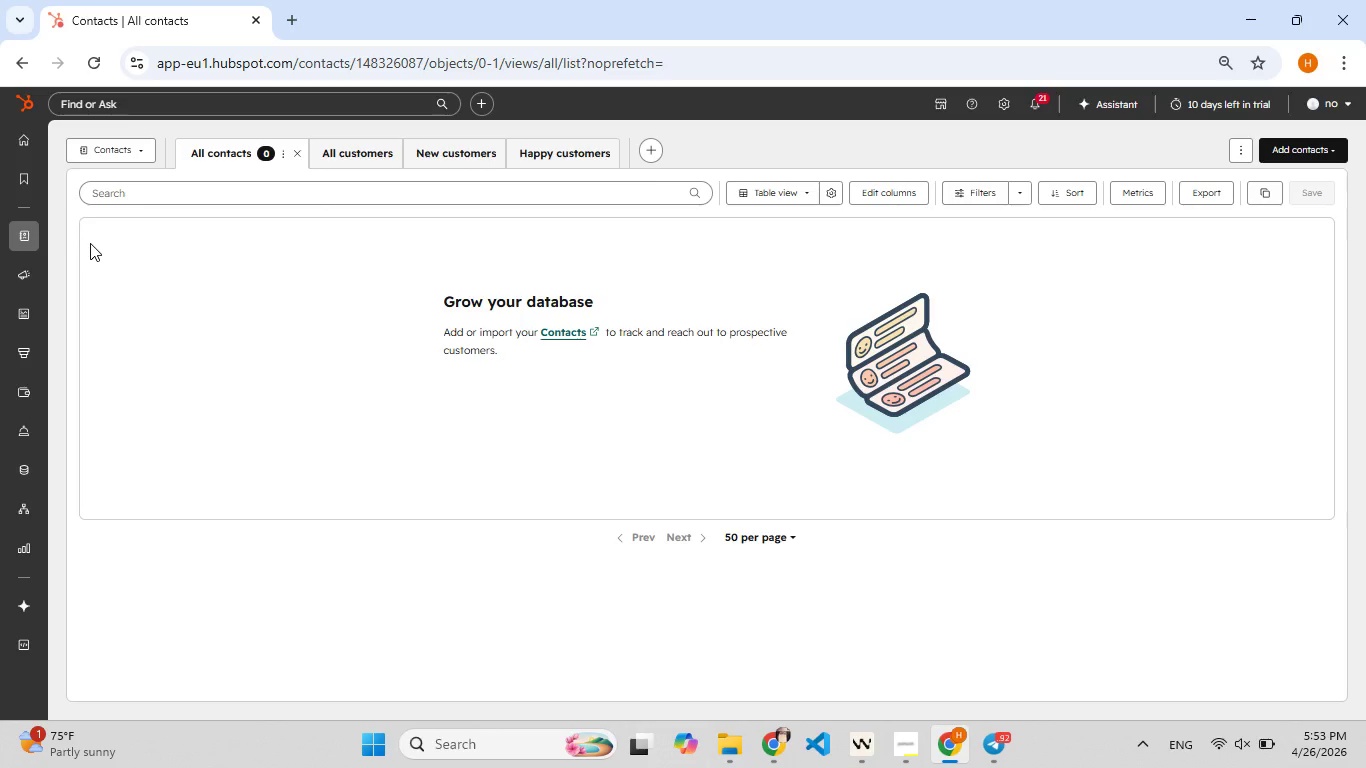 
wait(79.19)
 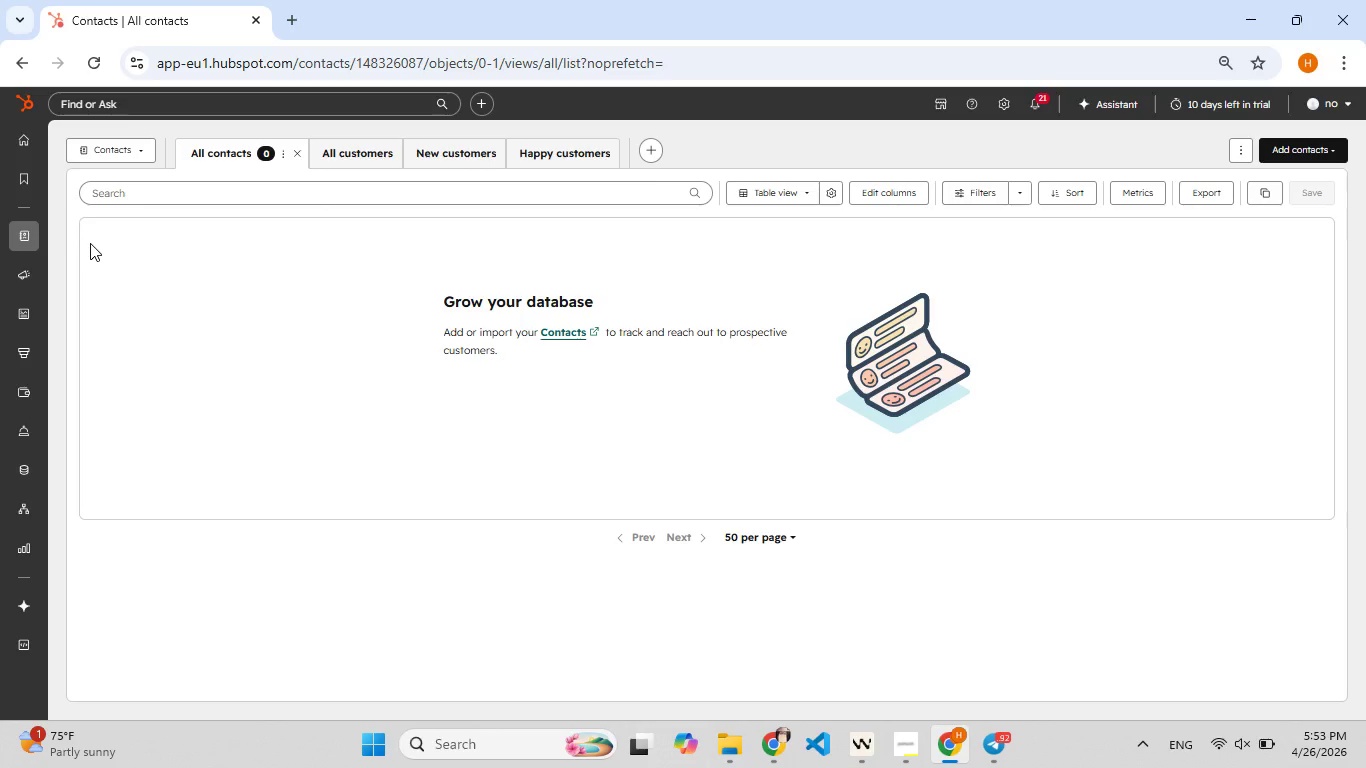 
left_click([79, 234])
 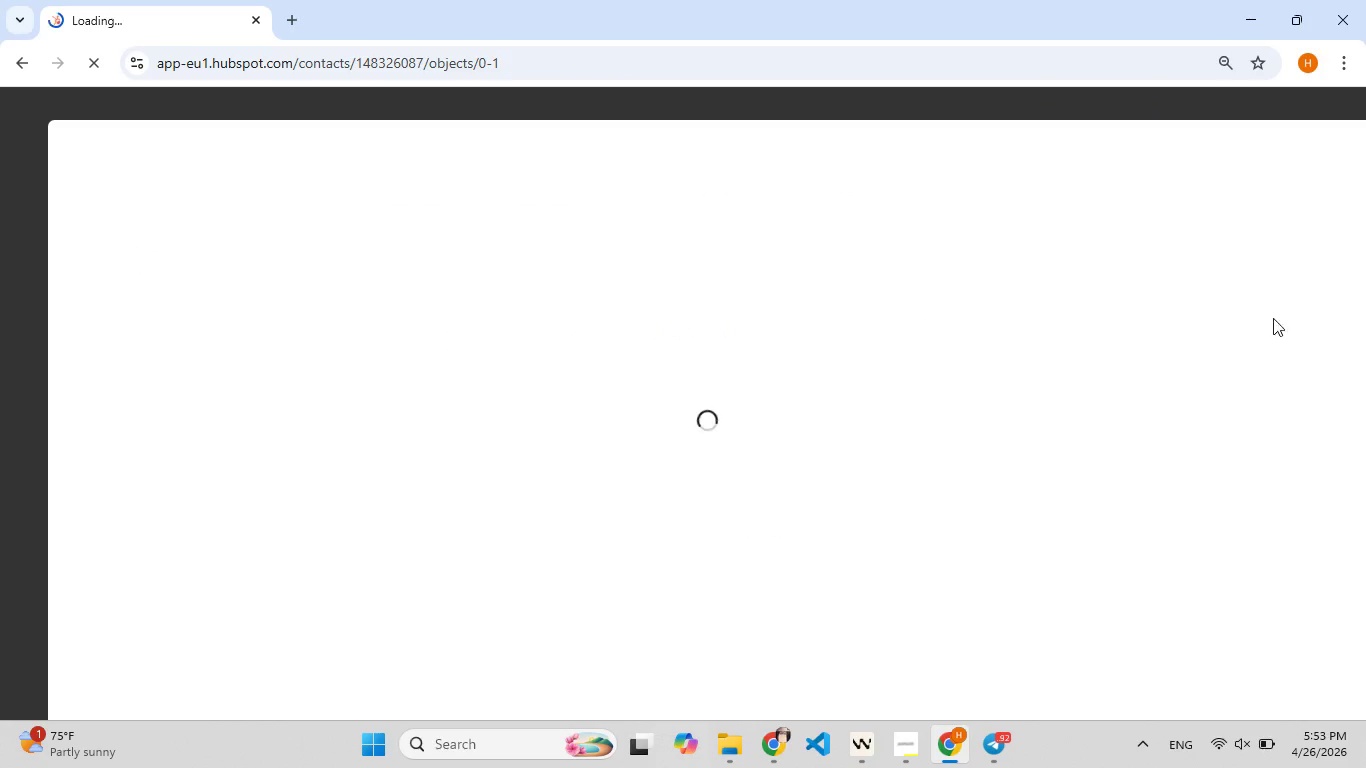 
wait(9.61)
 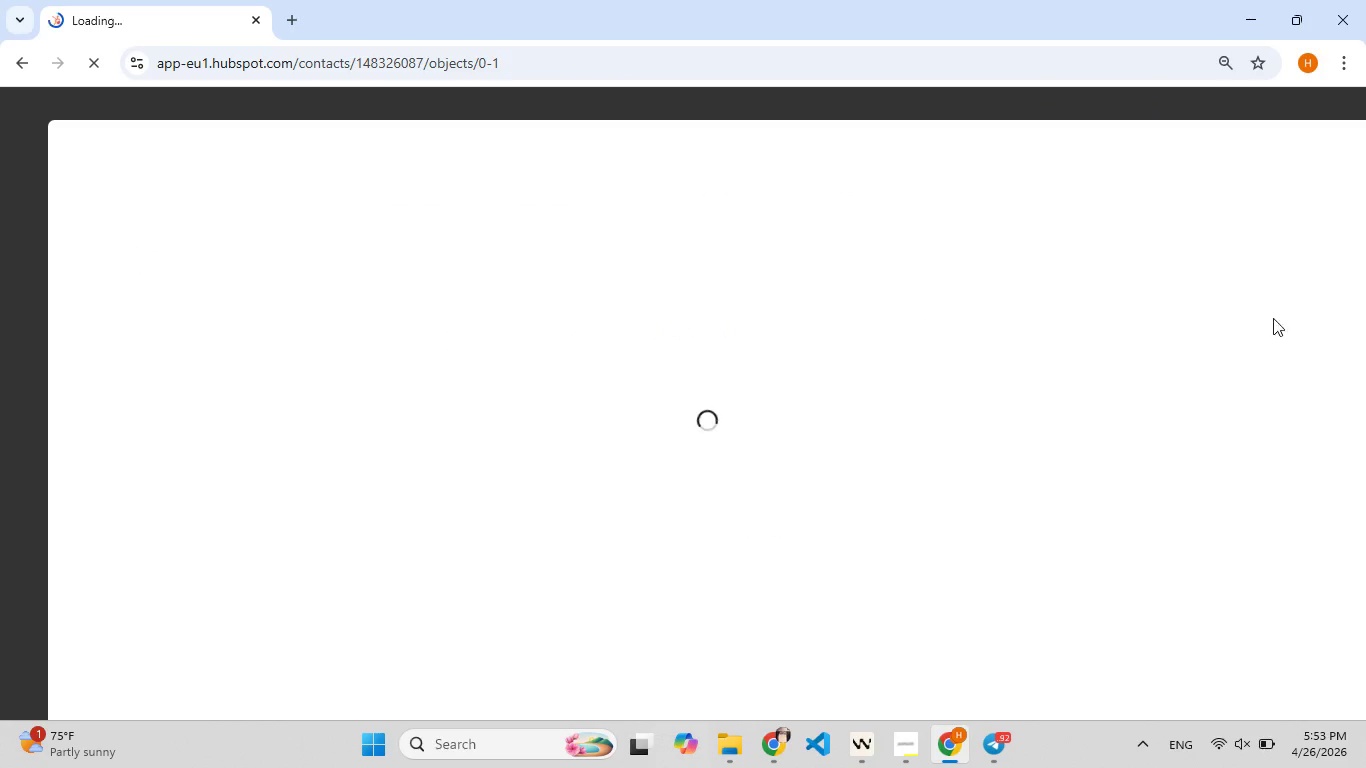 
left_click([1277, 151])
 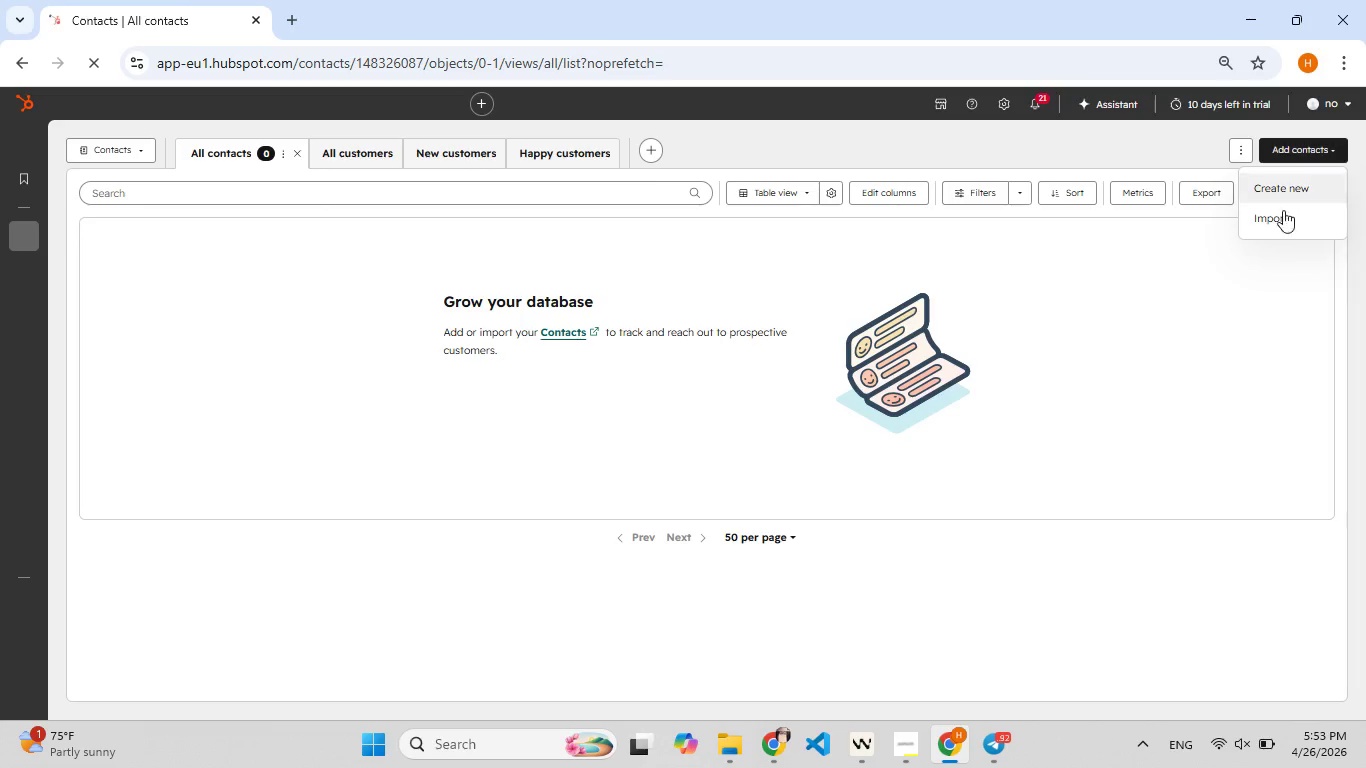 
left_click([1284, 218])
 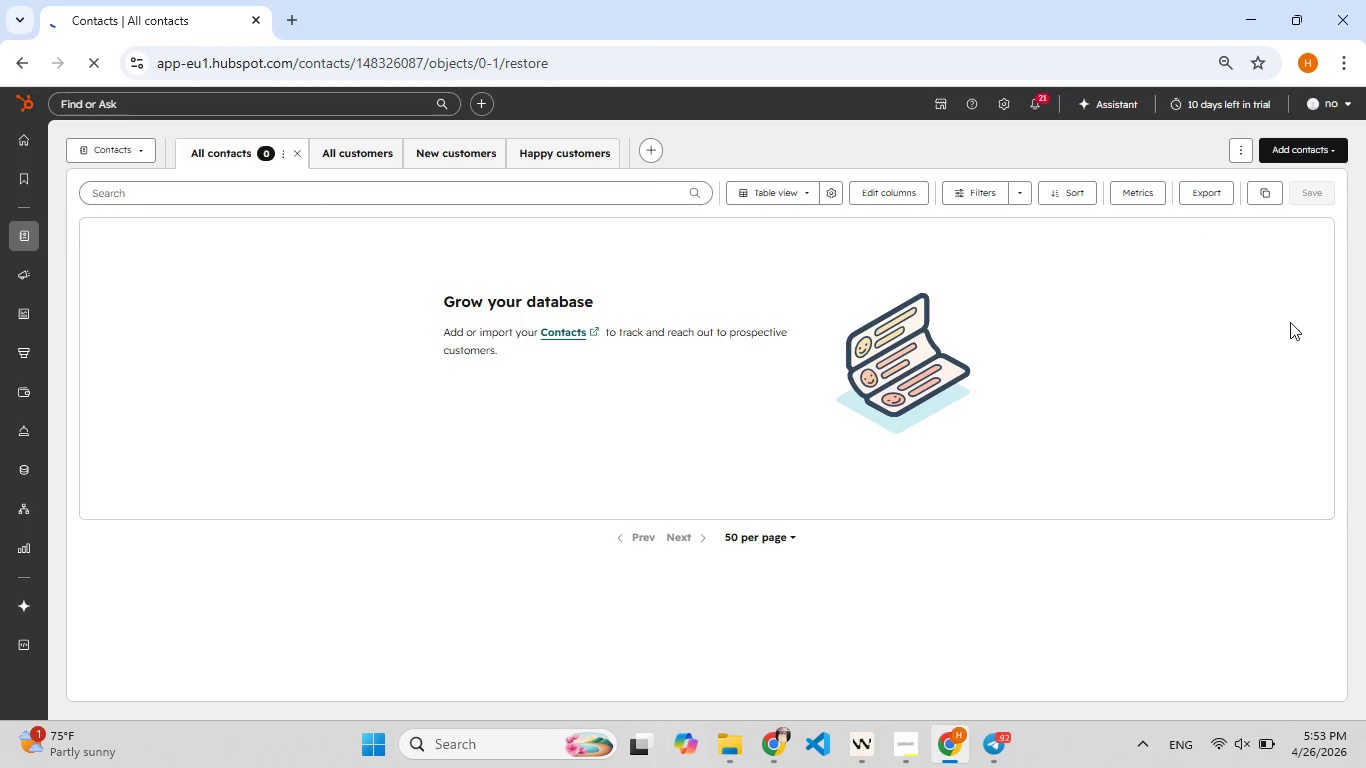 
wait(7.91)
 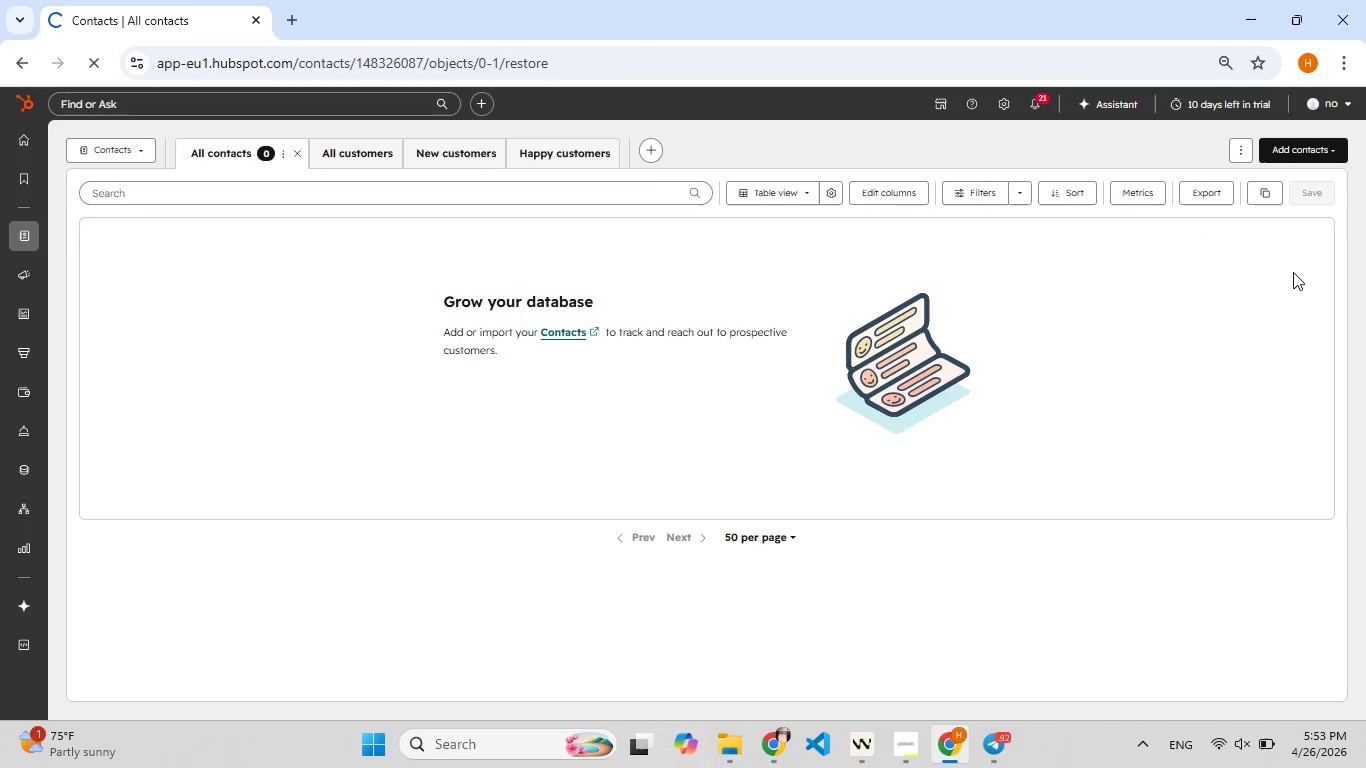 
left_click([1299, 148])
 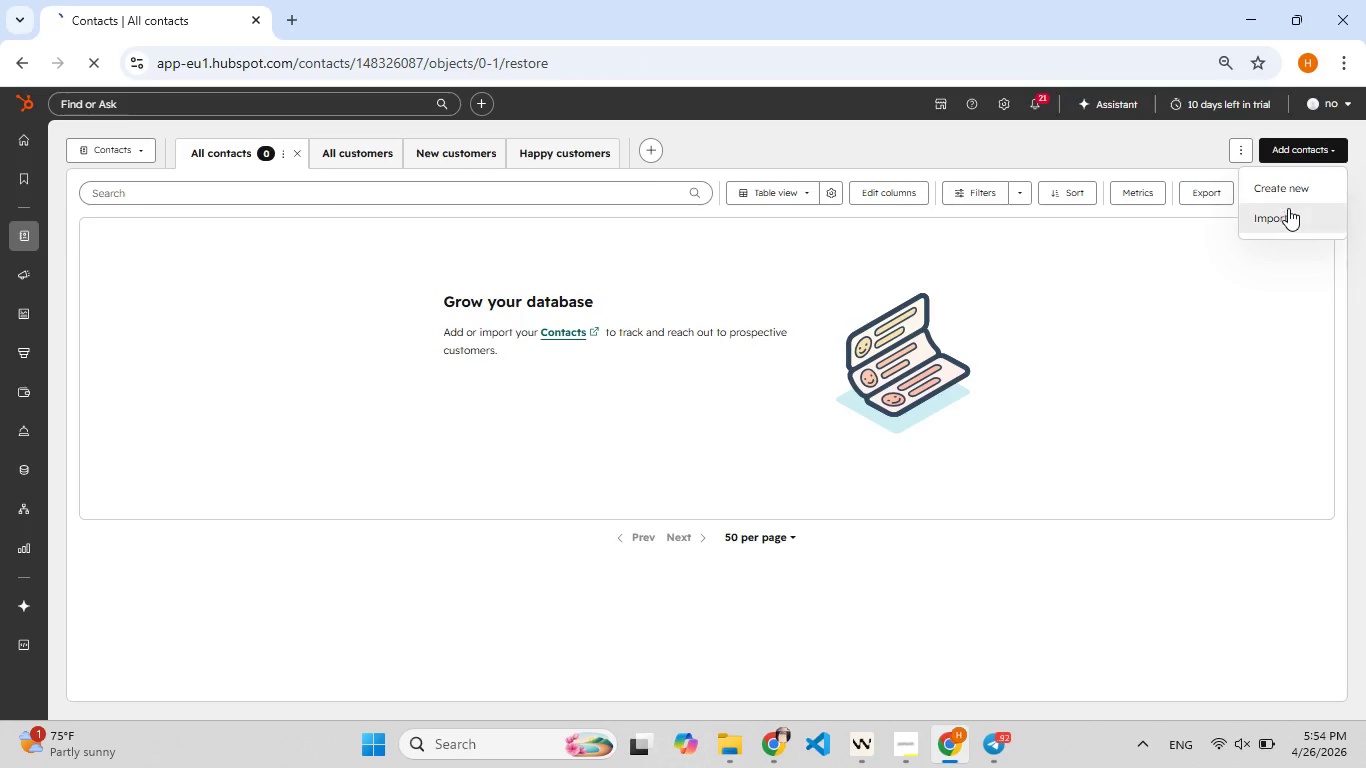 
left_click([1288, 211])
 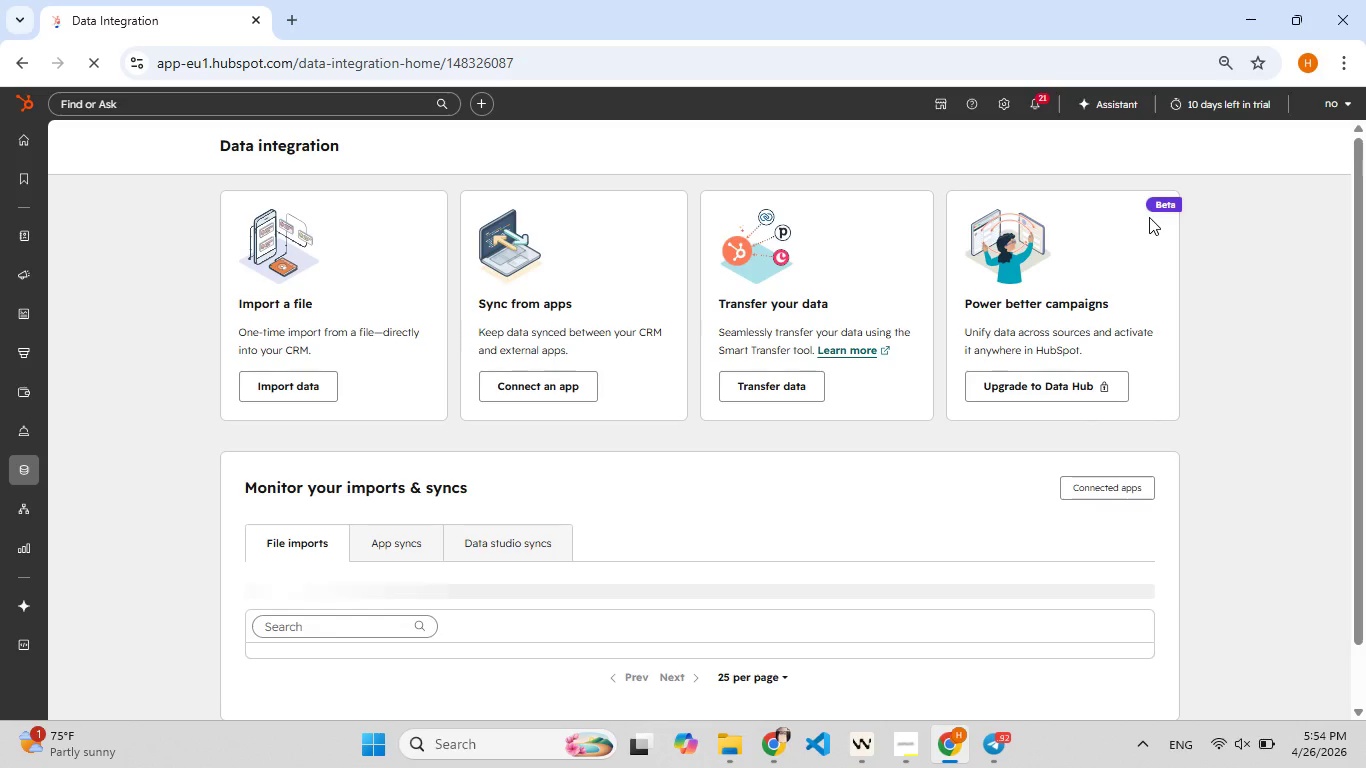 
wait(32.39)
 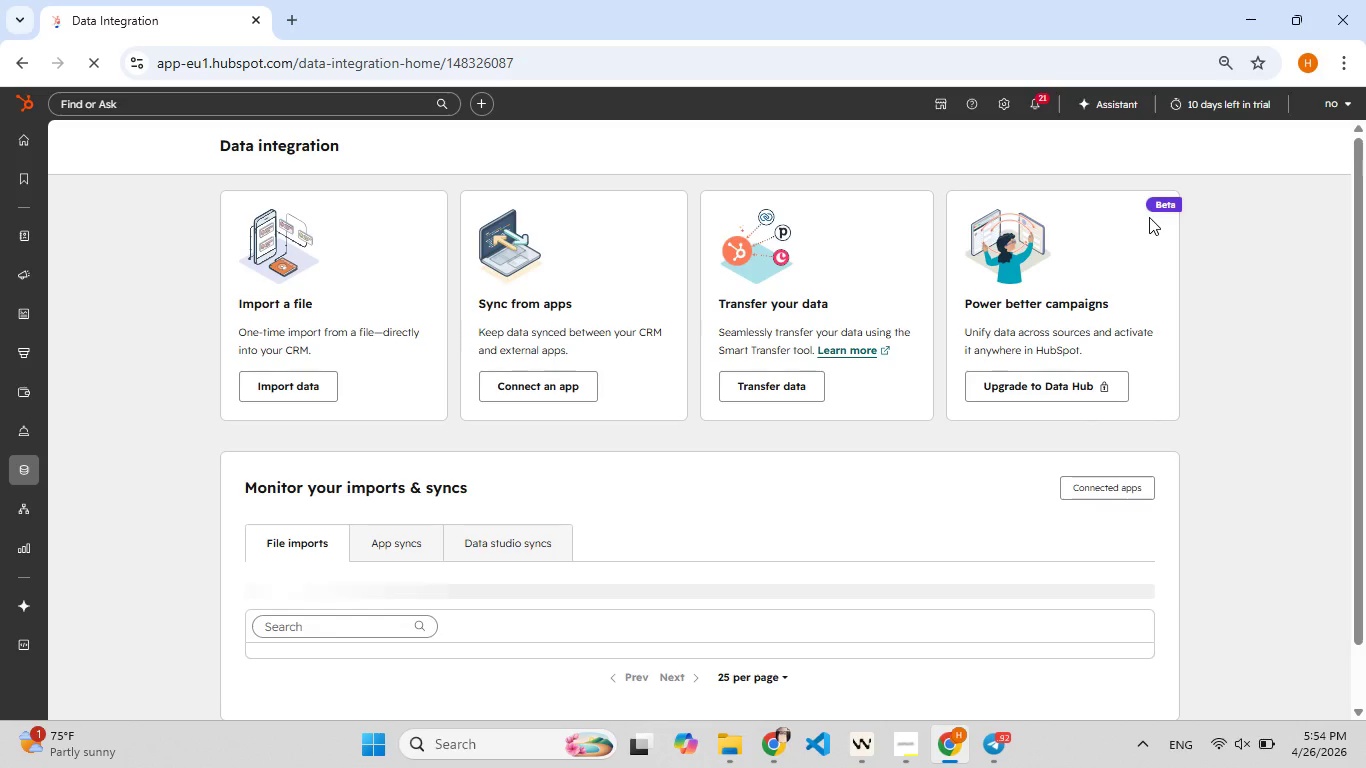 
left_click([268, 387])
 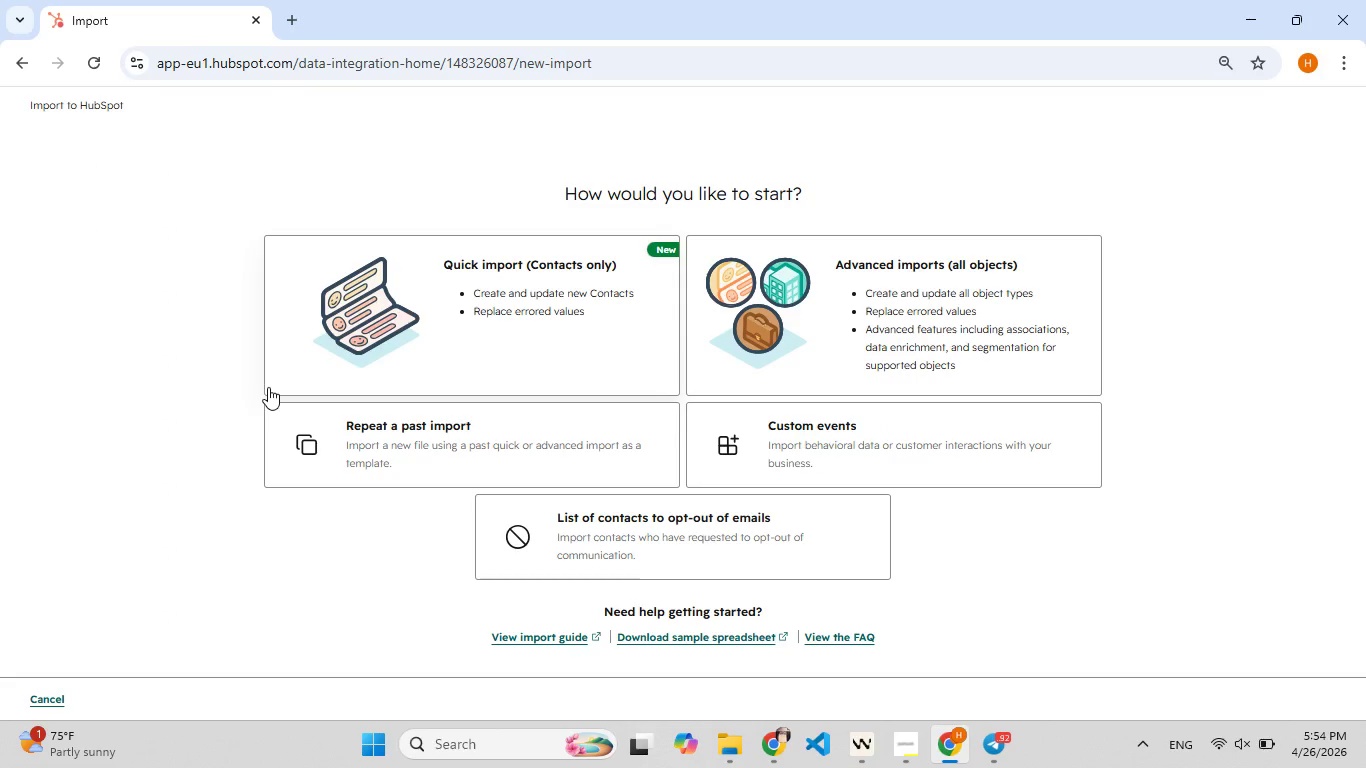 
wait(12.0)
 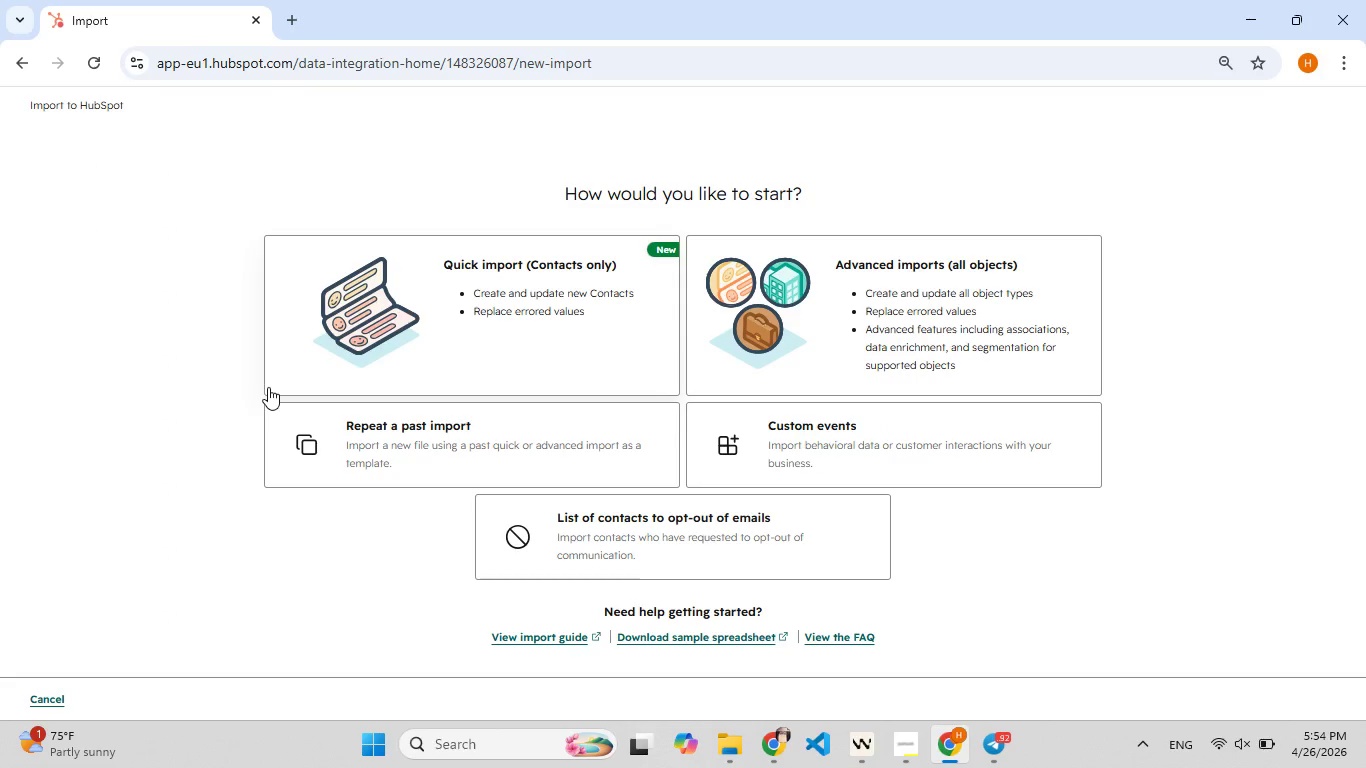 
left_click([603, 274])
 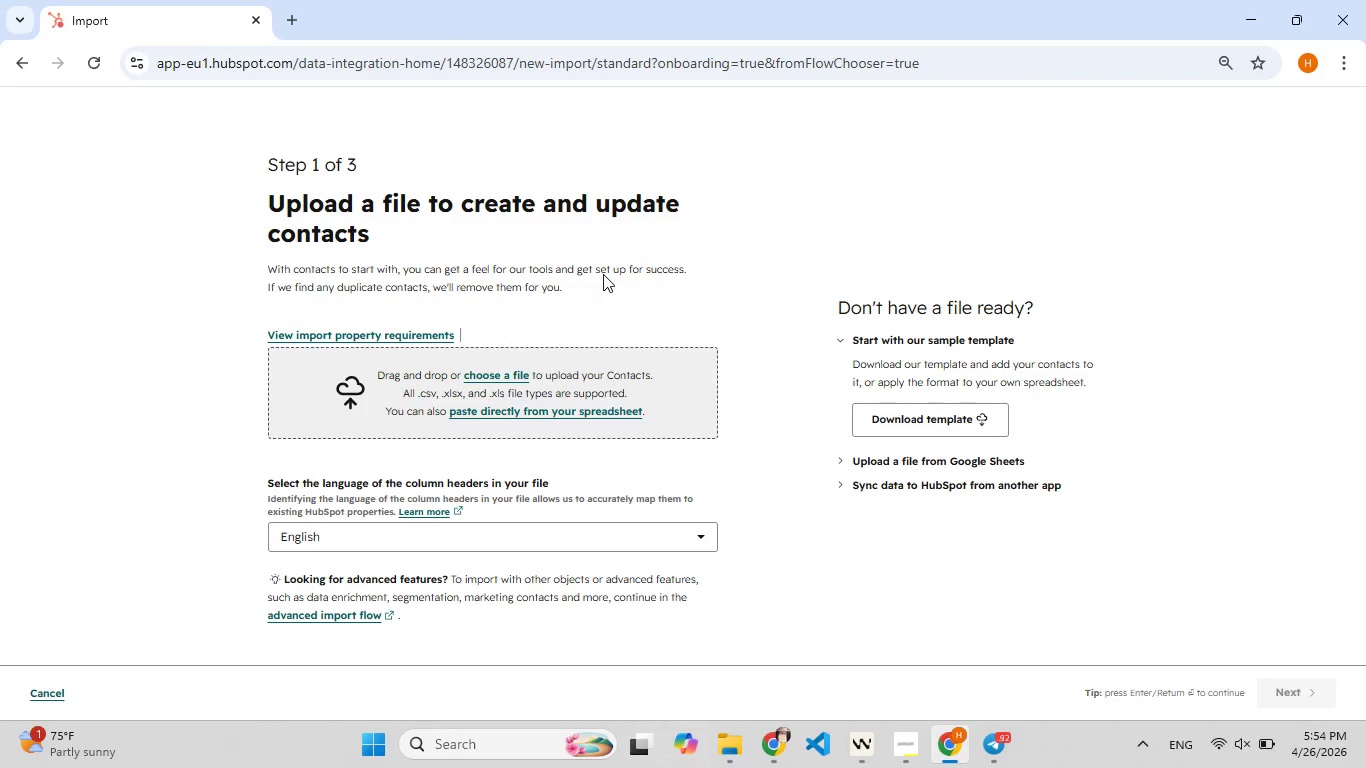 
wait(7.06)
 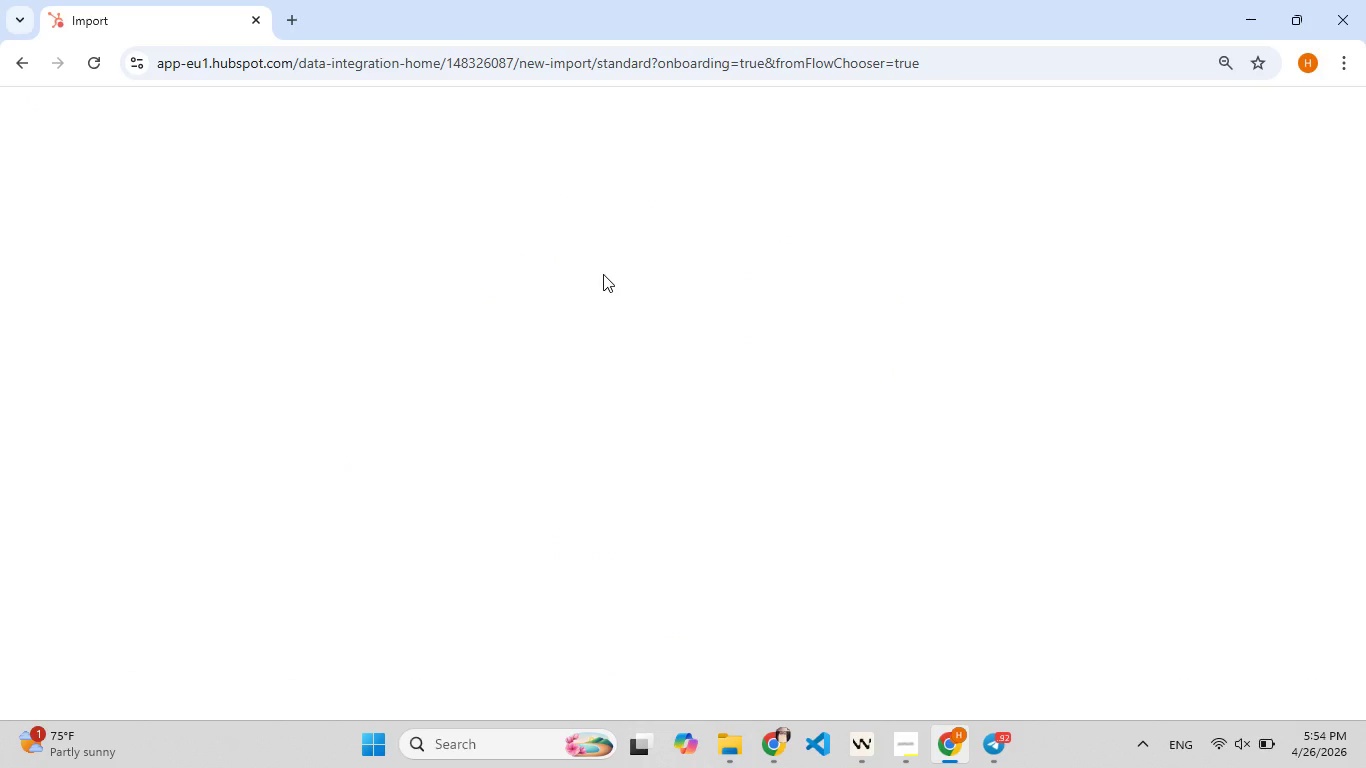 
left_click([510, 372])
 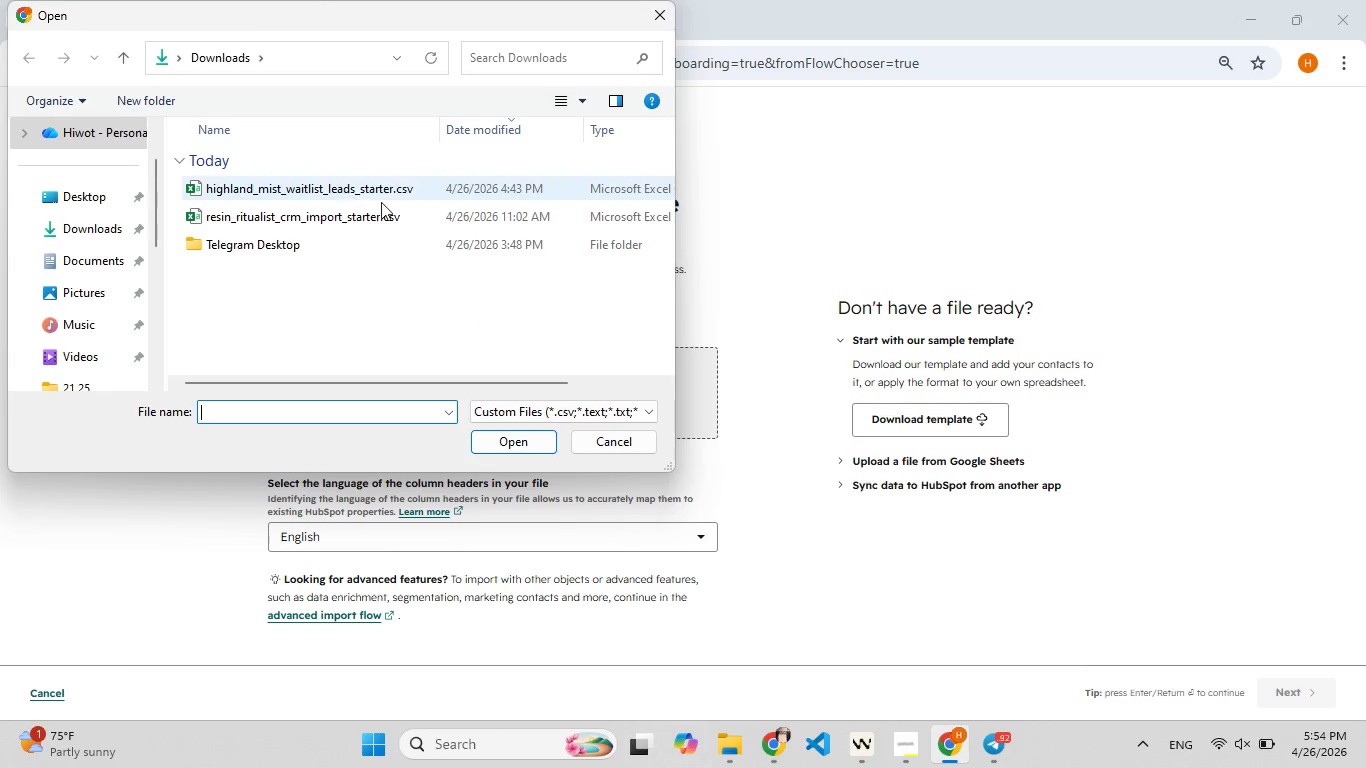 
wait(5.08)
 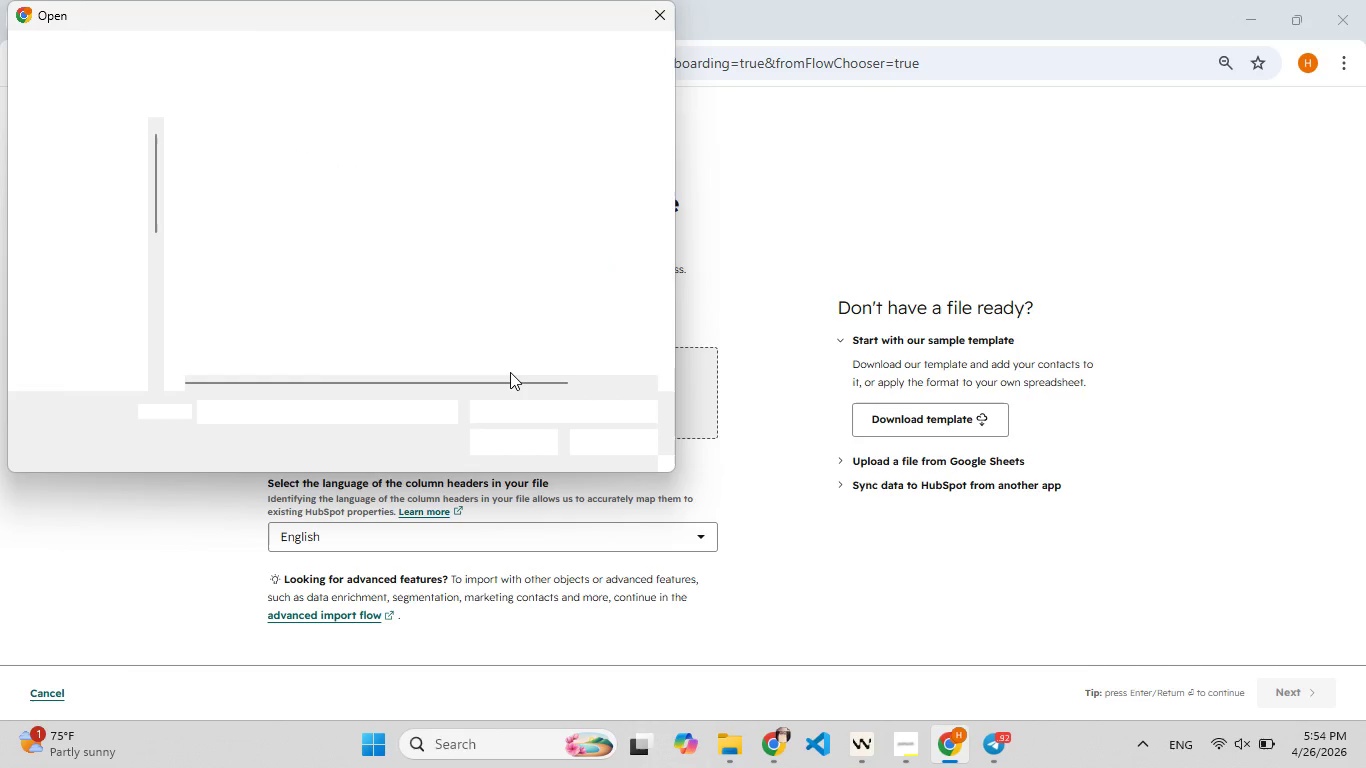 
left_click([645, 7])
 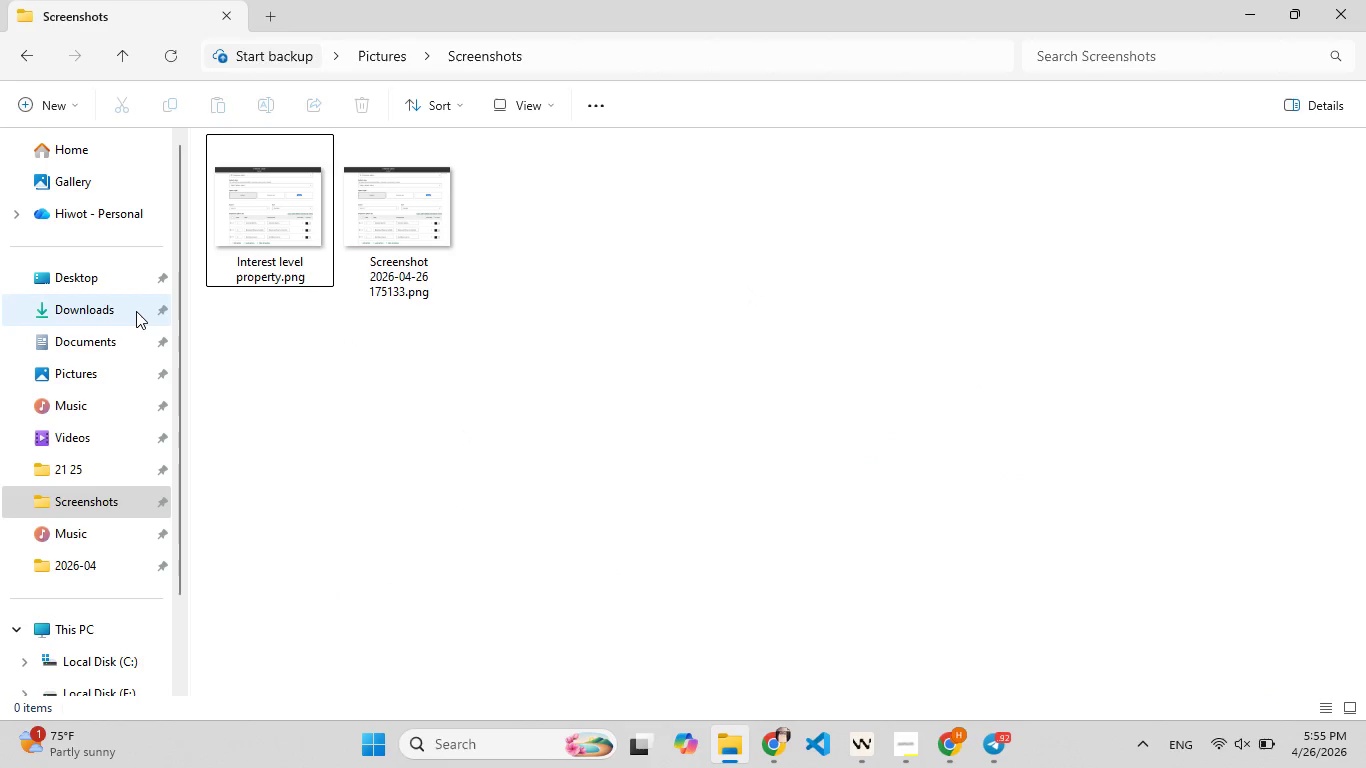 
left_click([134, 311])
 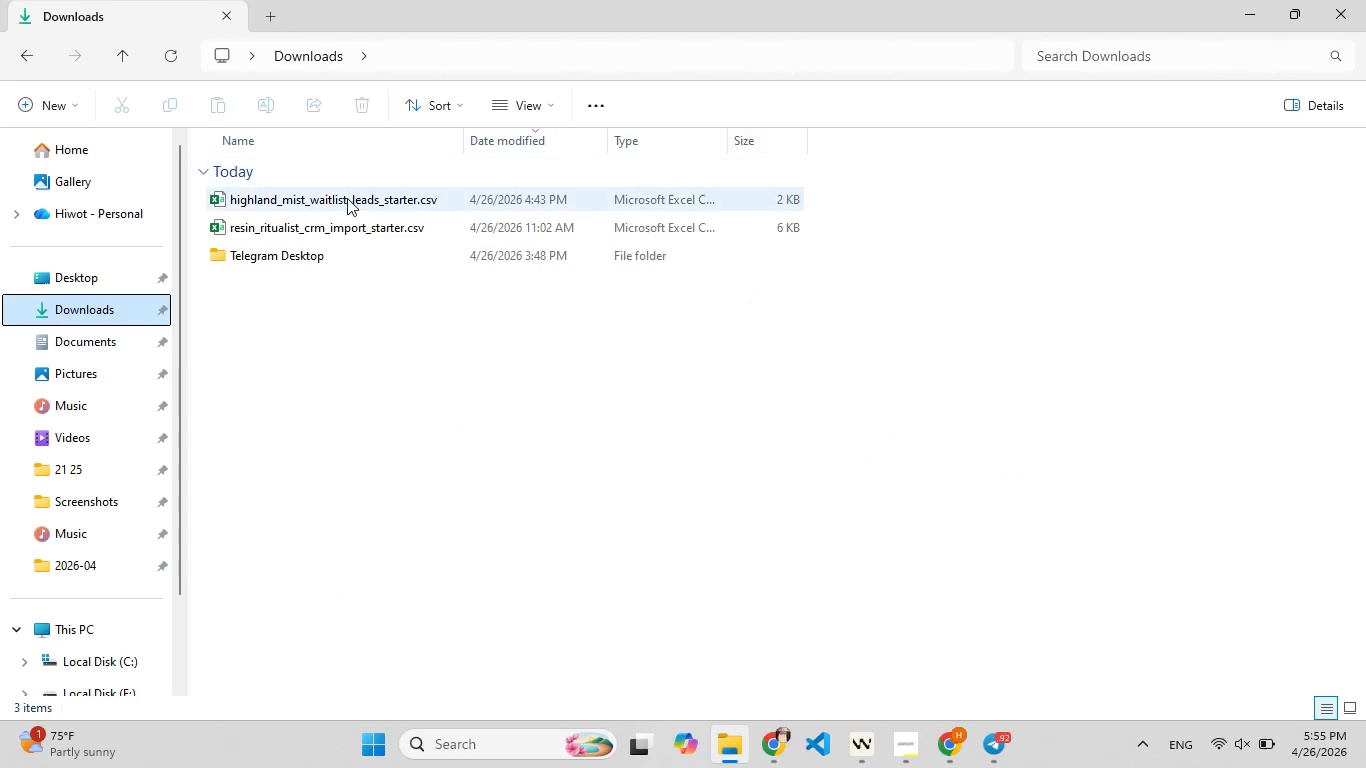 
double_click([347, 199])
 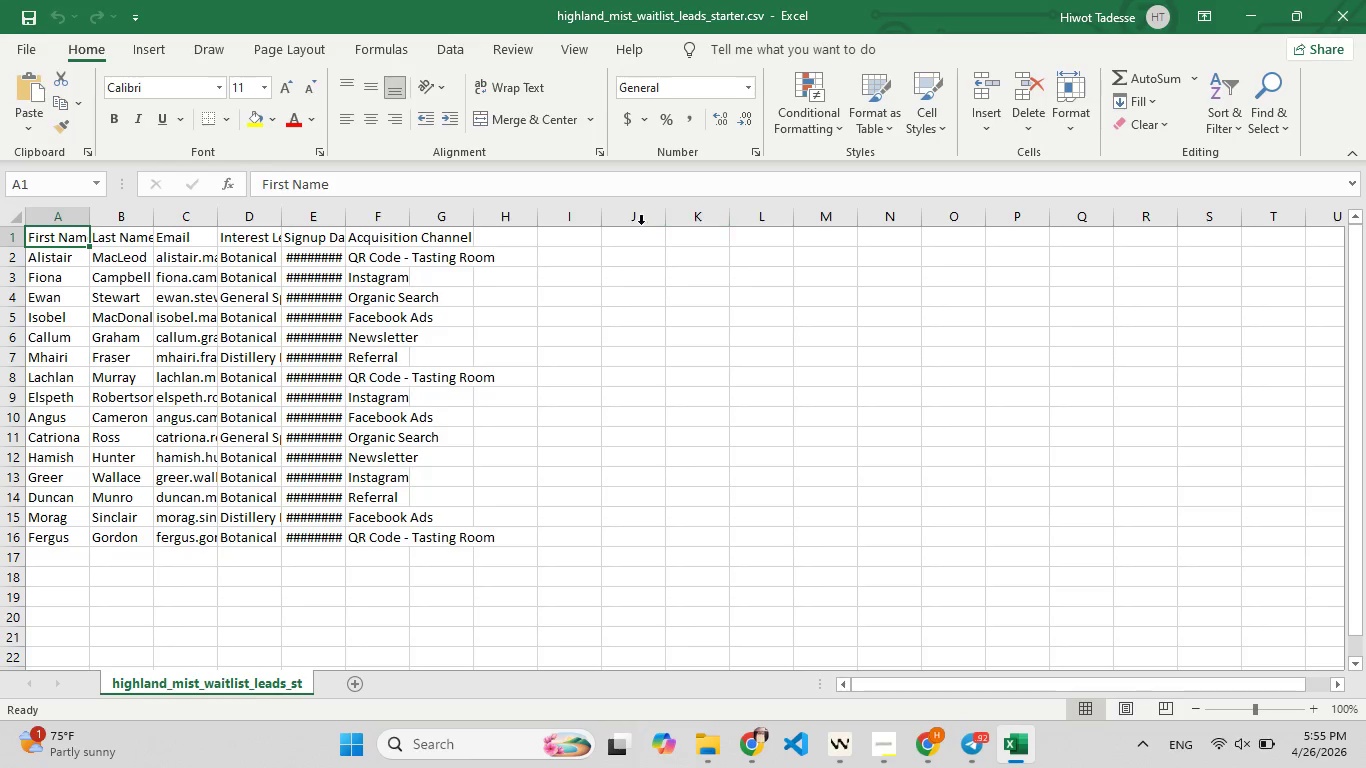 
wait(6.56)
 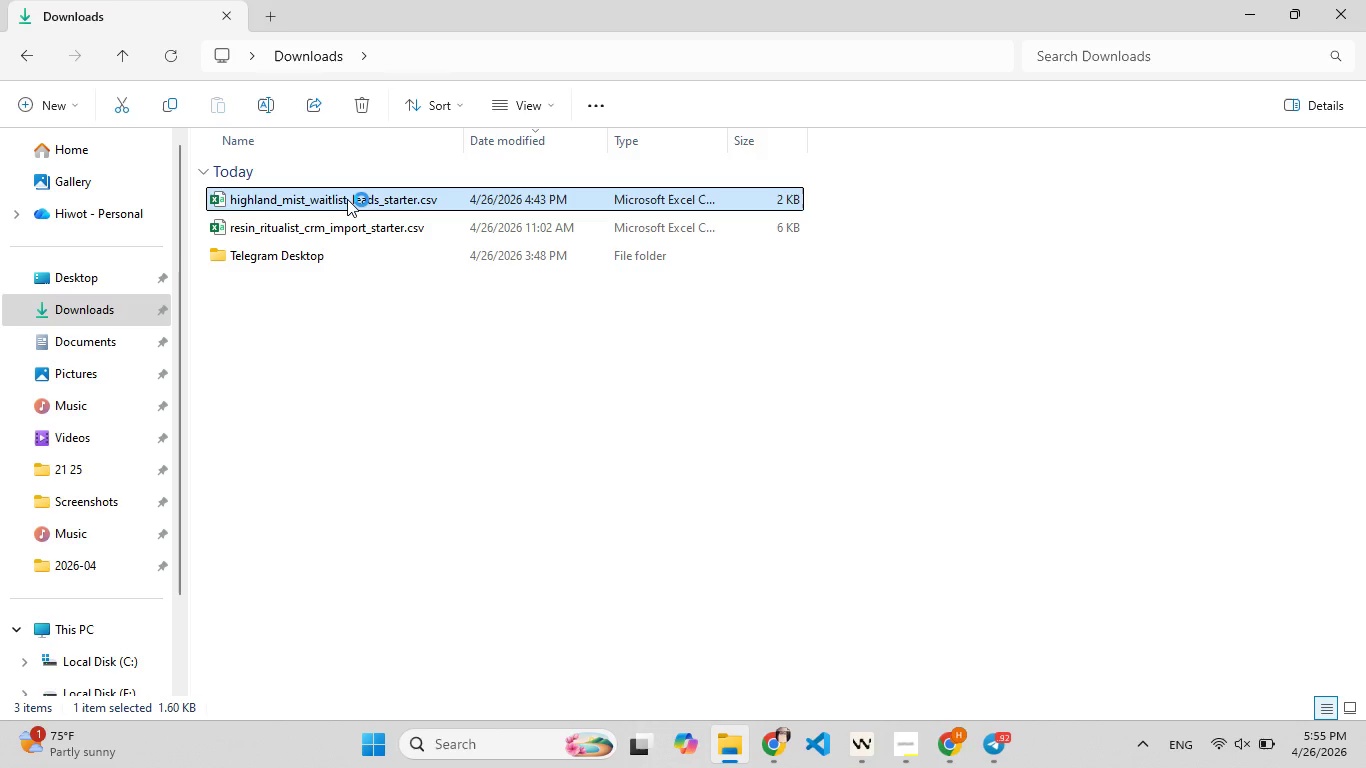 
left_click_drag(start_coordinate=[346, 212], to_coordinate=[496, 205])
 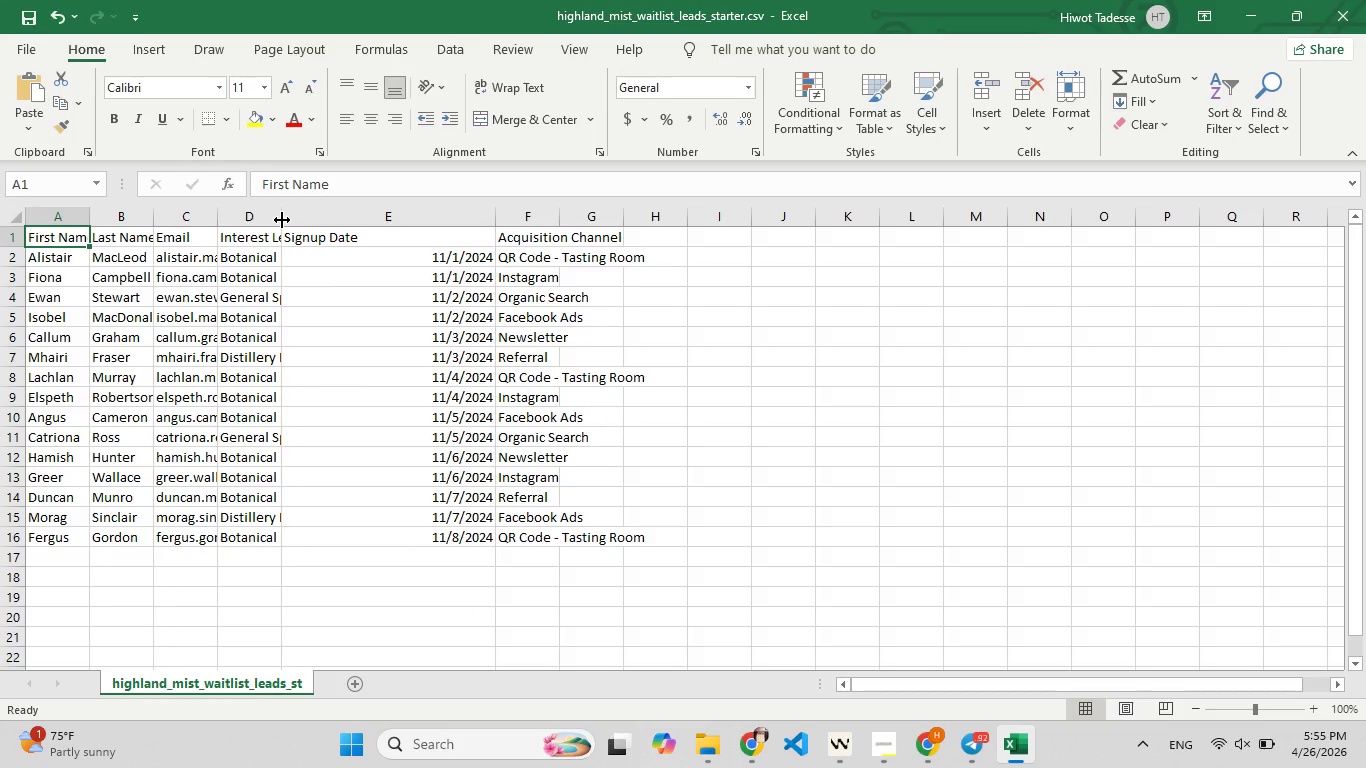 
left_click_drag(start_coordinate=[282, 220], to_coordinate=[413, 216])
 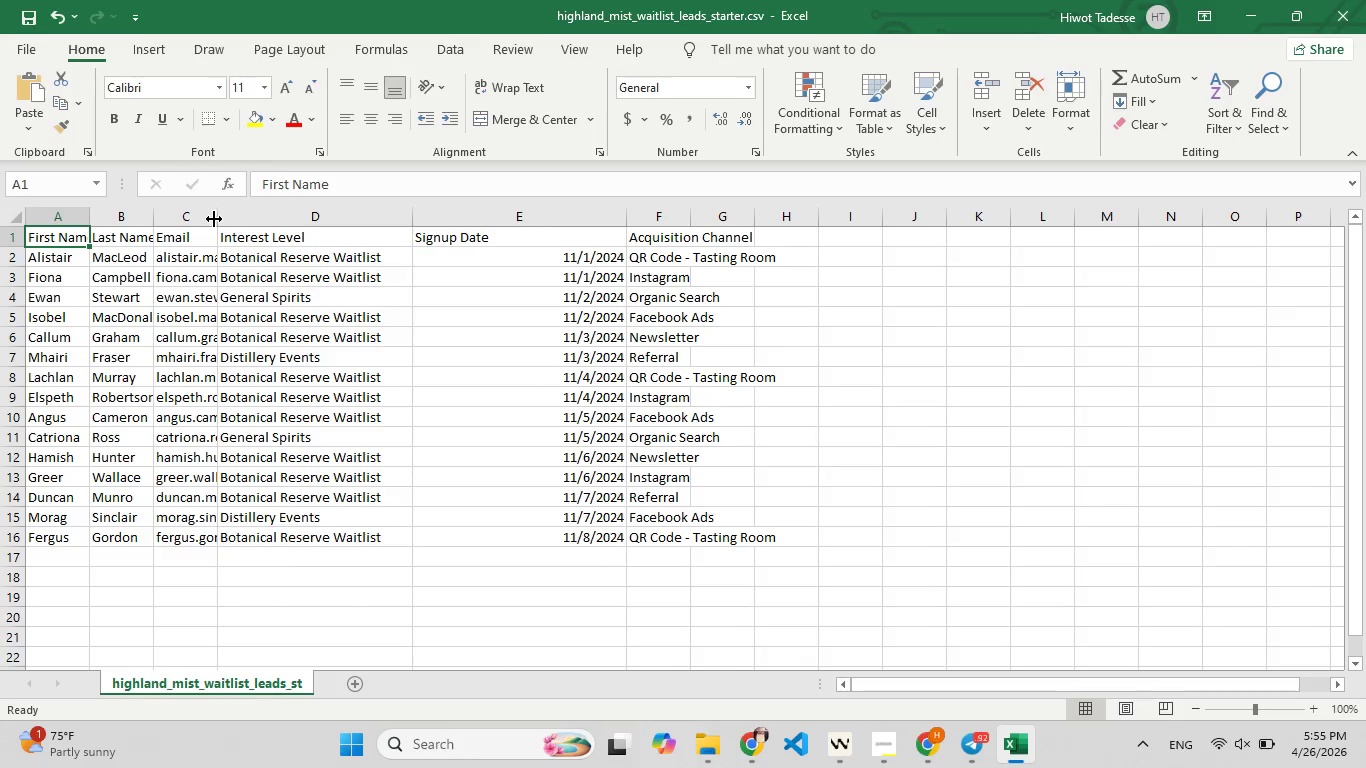 
left_click_drag(start_coordinate=[214, 219], to_coordinate=[326, 219])
 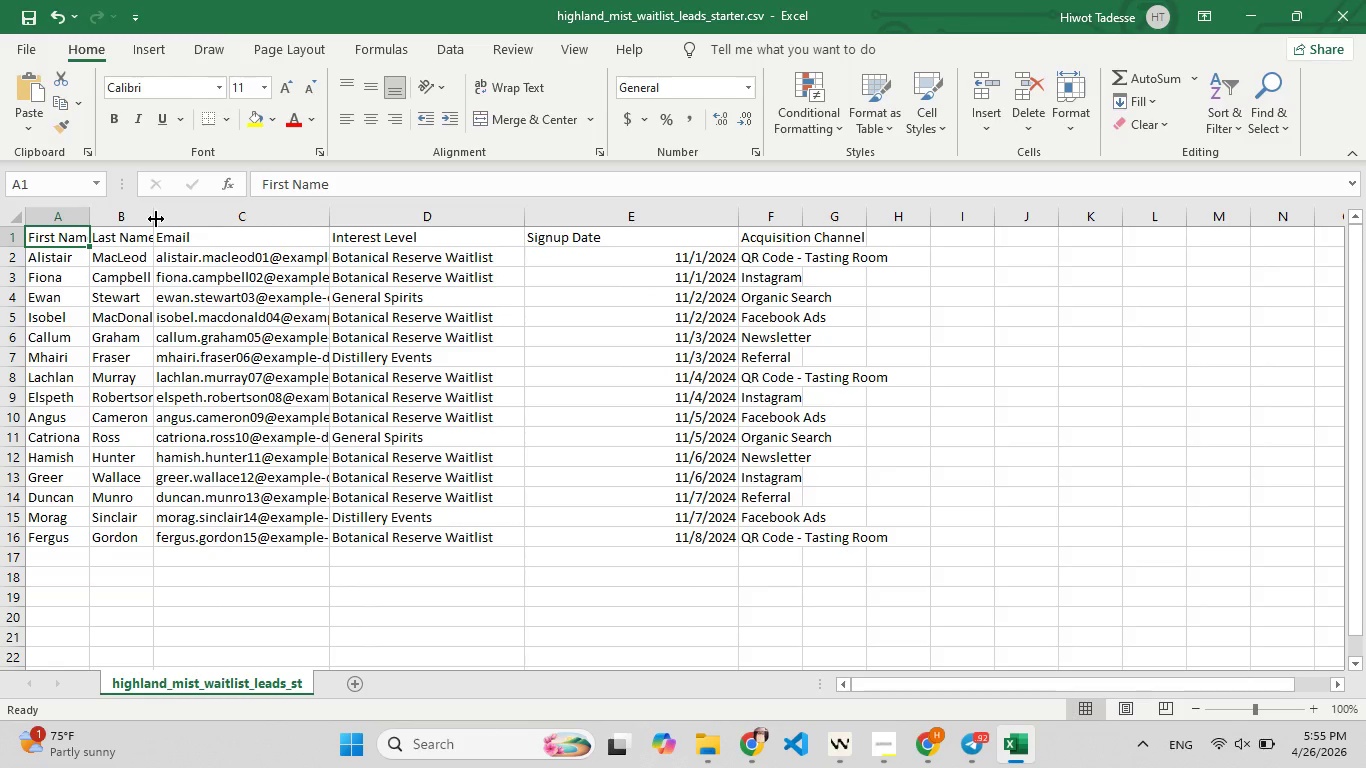 
left_click_drag(start_coordinate=[156, 219], to_coordinate=[238, 216])
 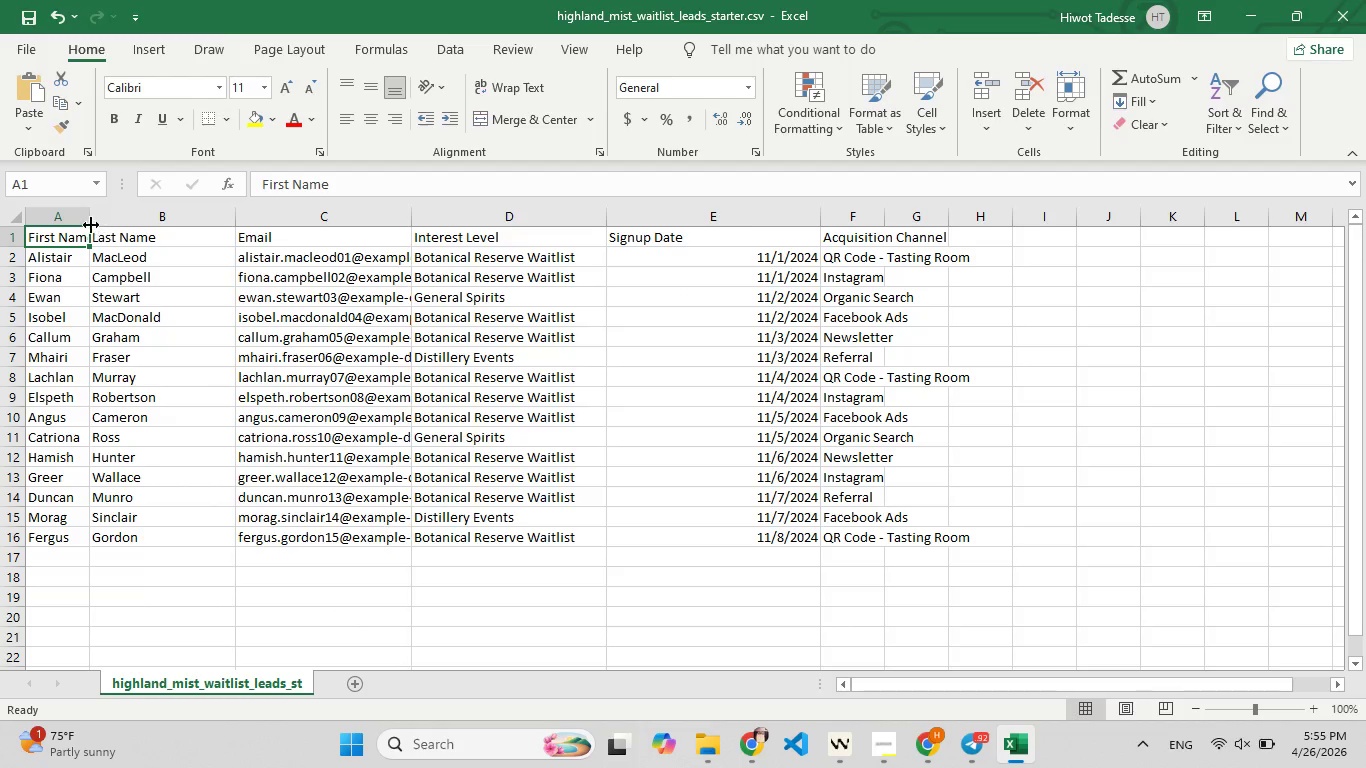 
left_click_drag(start_coordinate=[88, 221], to_coordinate=[167, 209])
 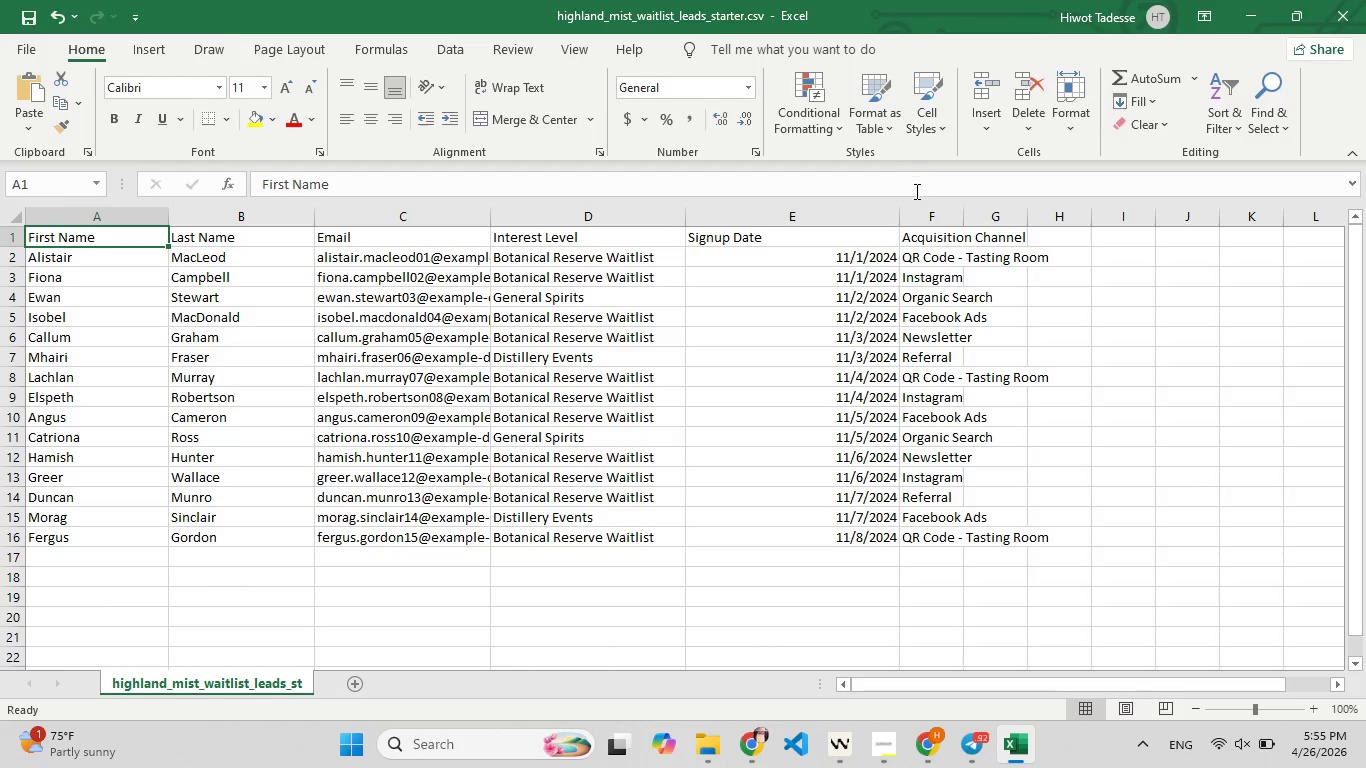 
left_click_drag(start_coordinate=[901, 221], to_coordinate=[849, 228])
 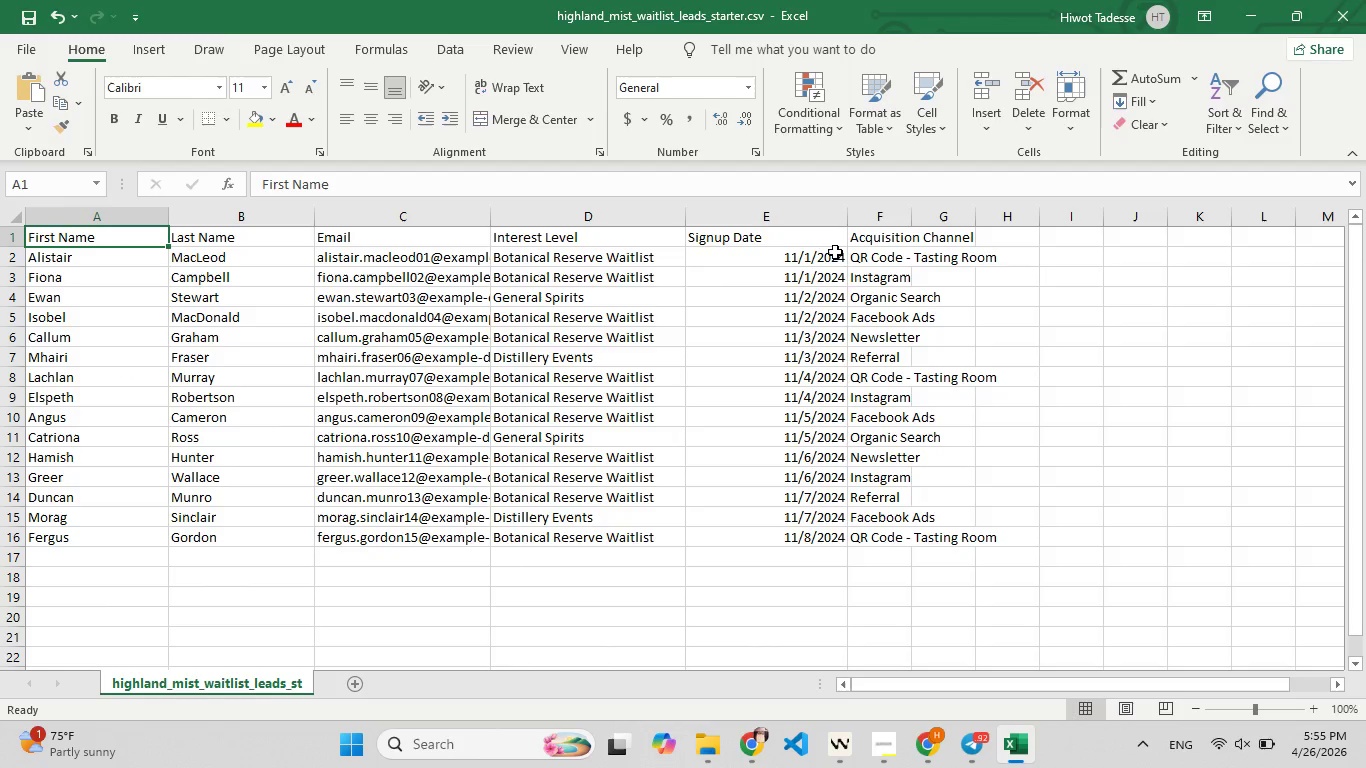 
scroll: coordinate [805, 335], scroll_direction: up, amount: 7.0
 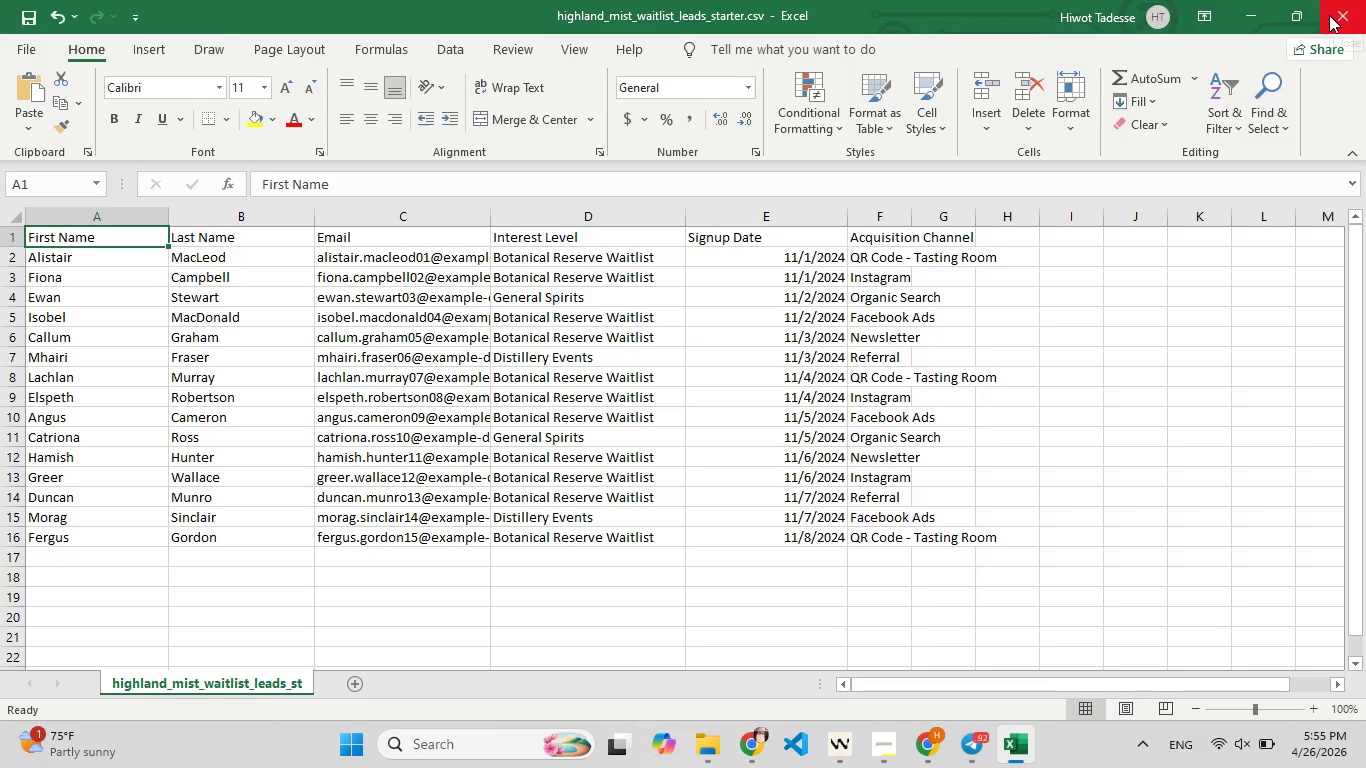 
left_click([1329, 15])
 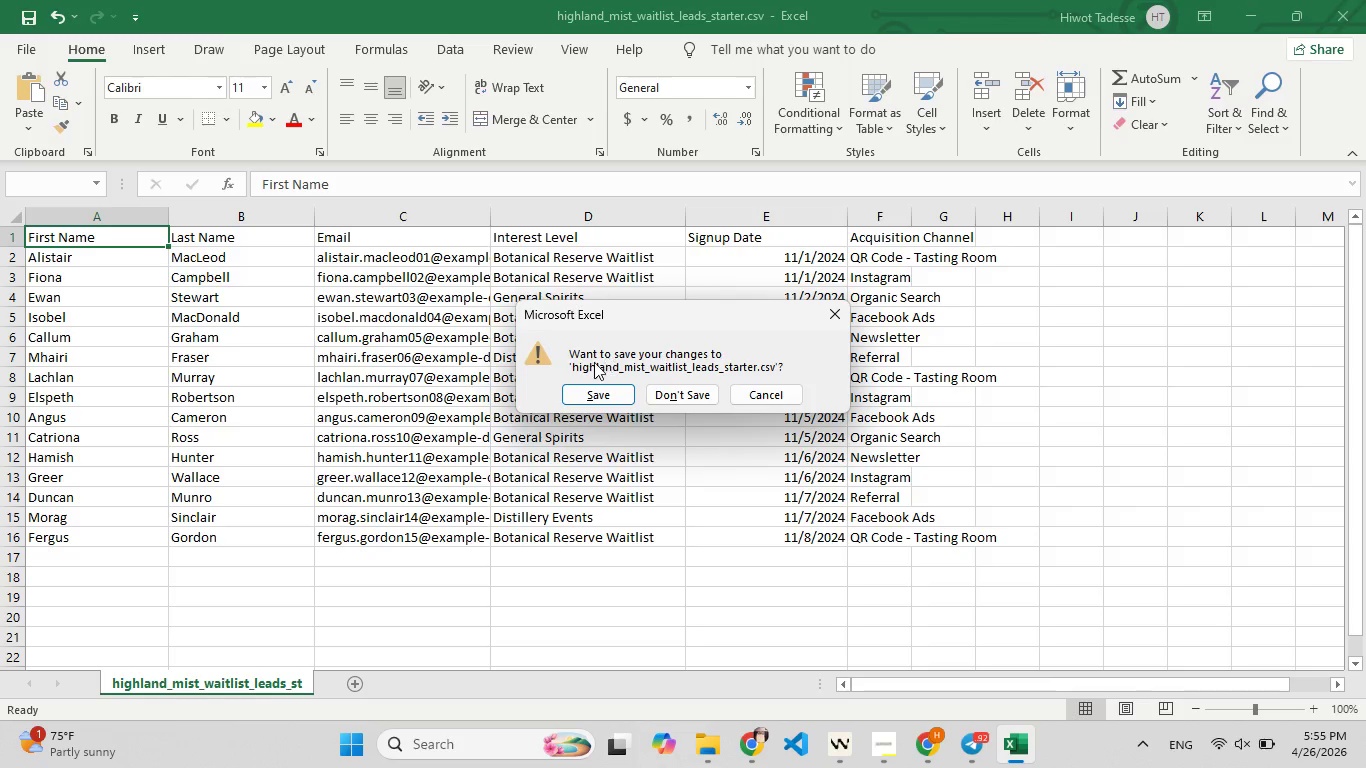 
left_click([612, 392])
 